 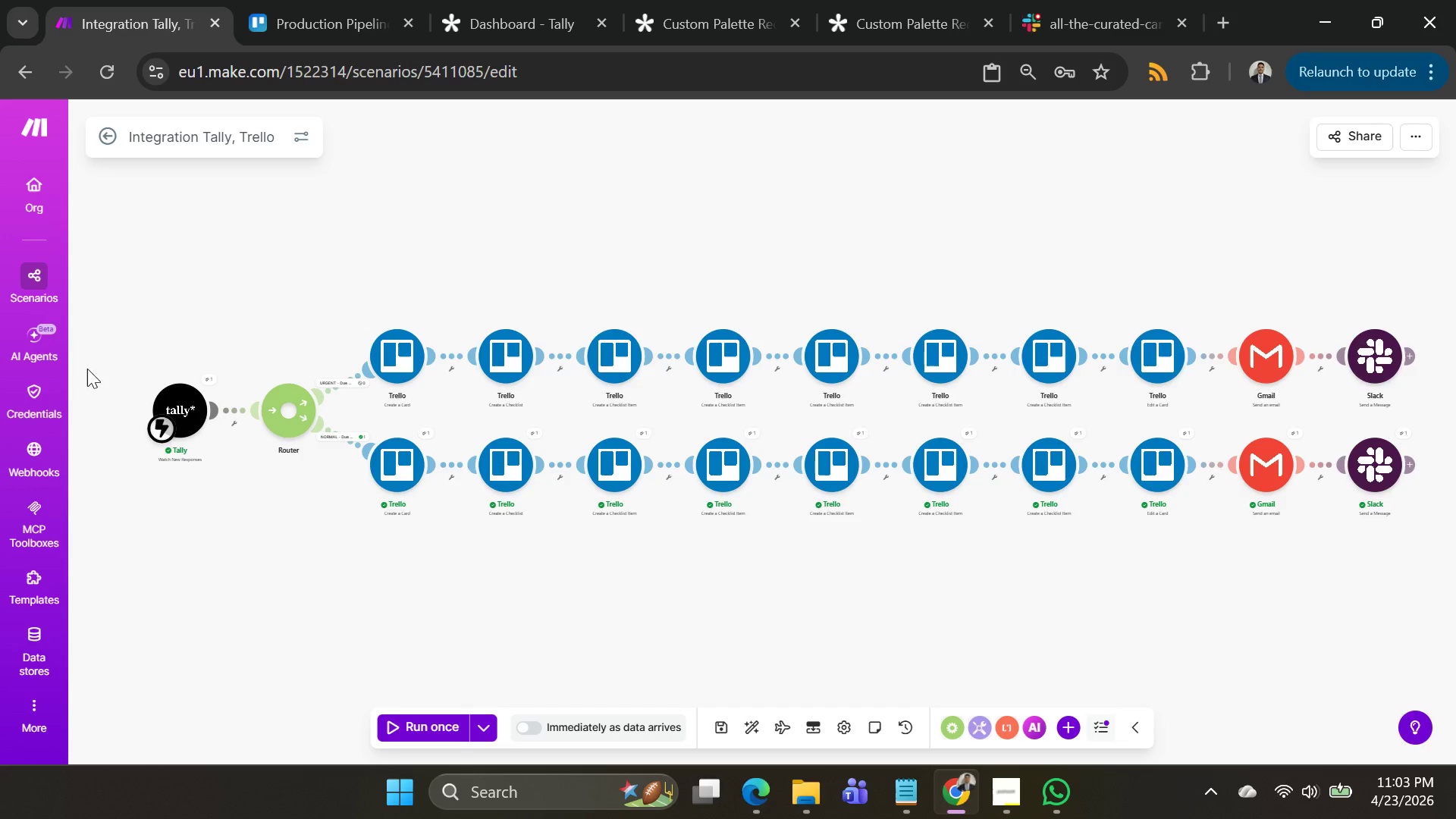 
right_click([180, 408])
 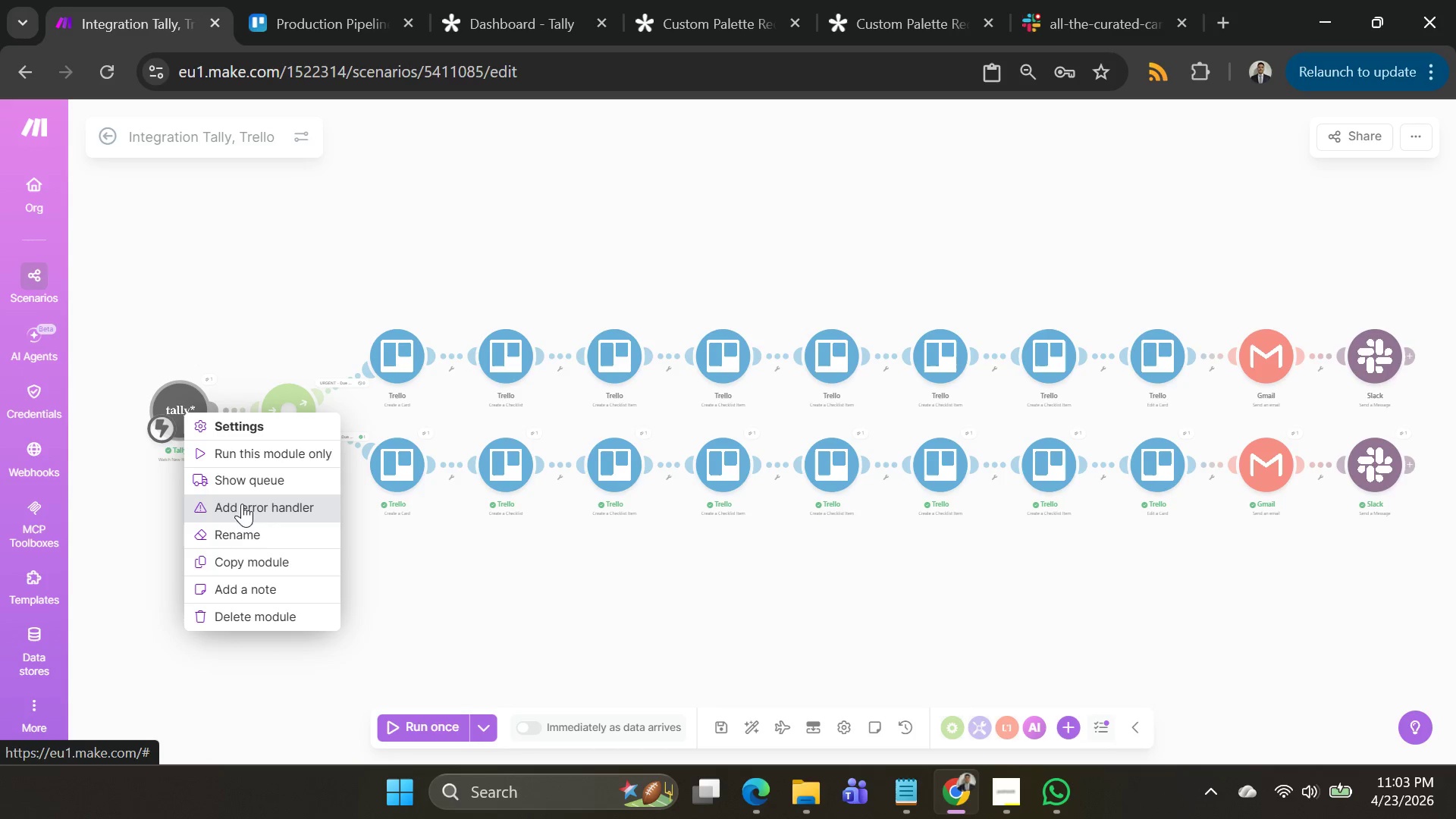 
left_click([240, 535])
 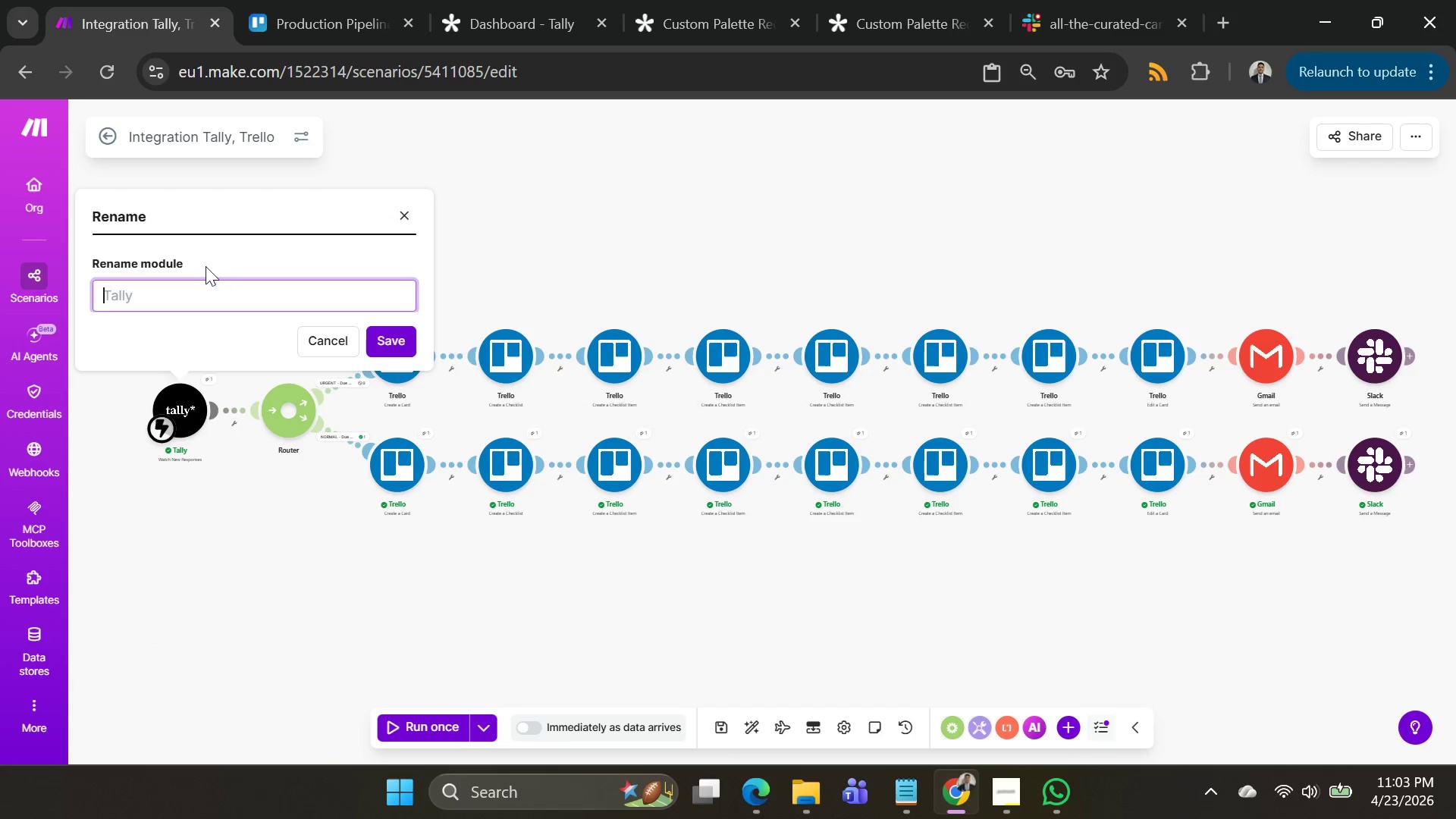 
wait(6.31)
 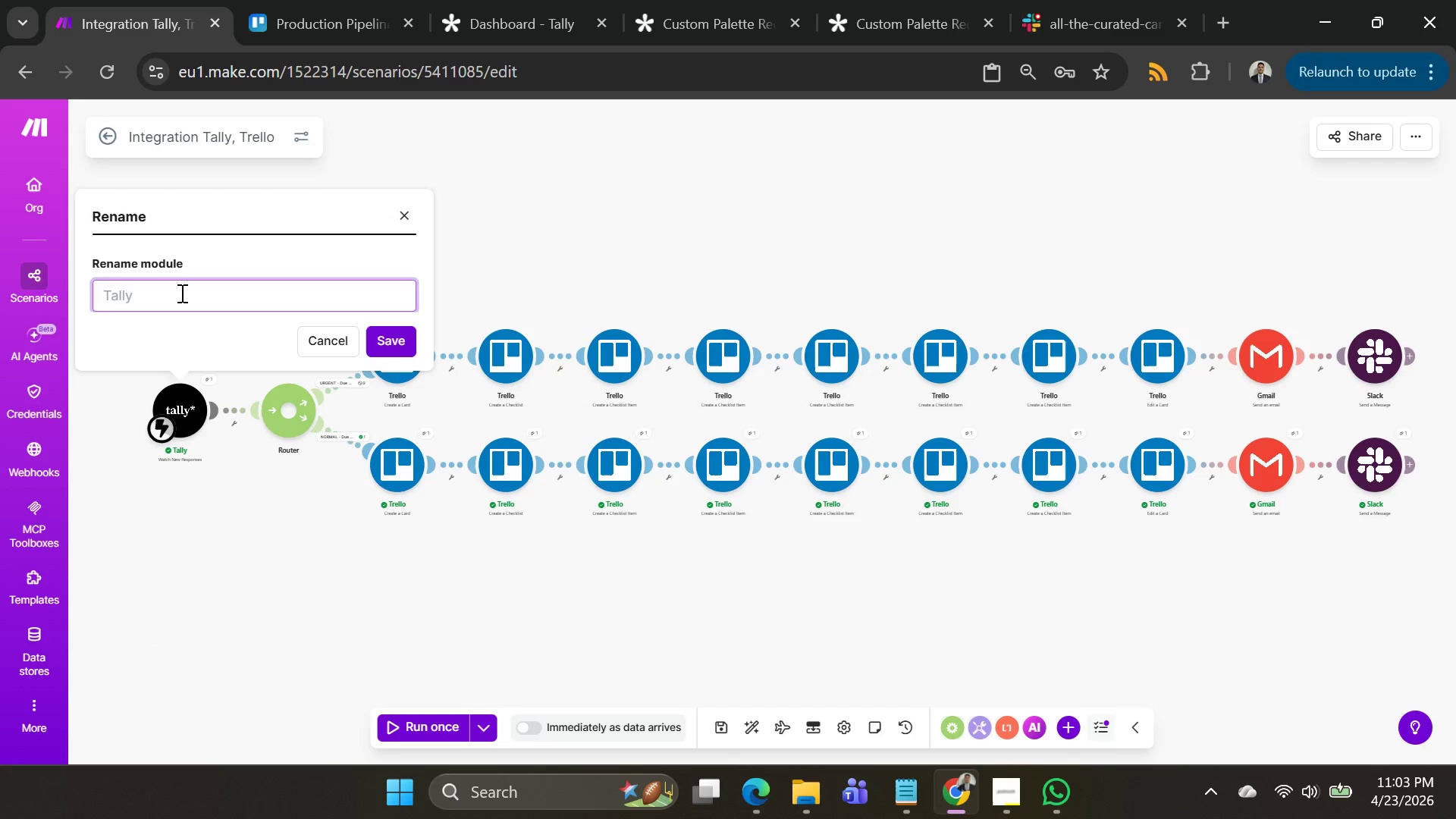 
type(Form Submission)
 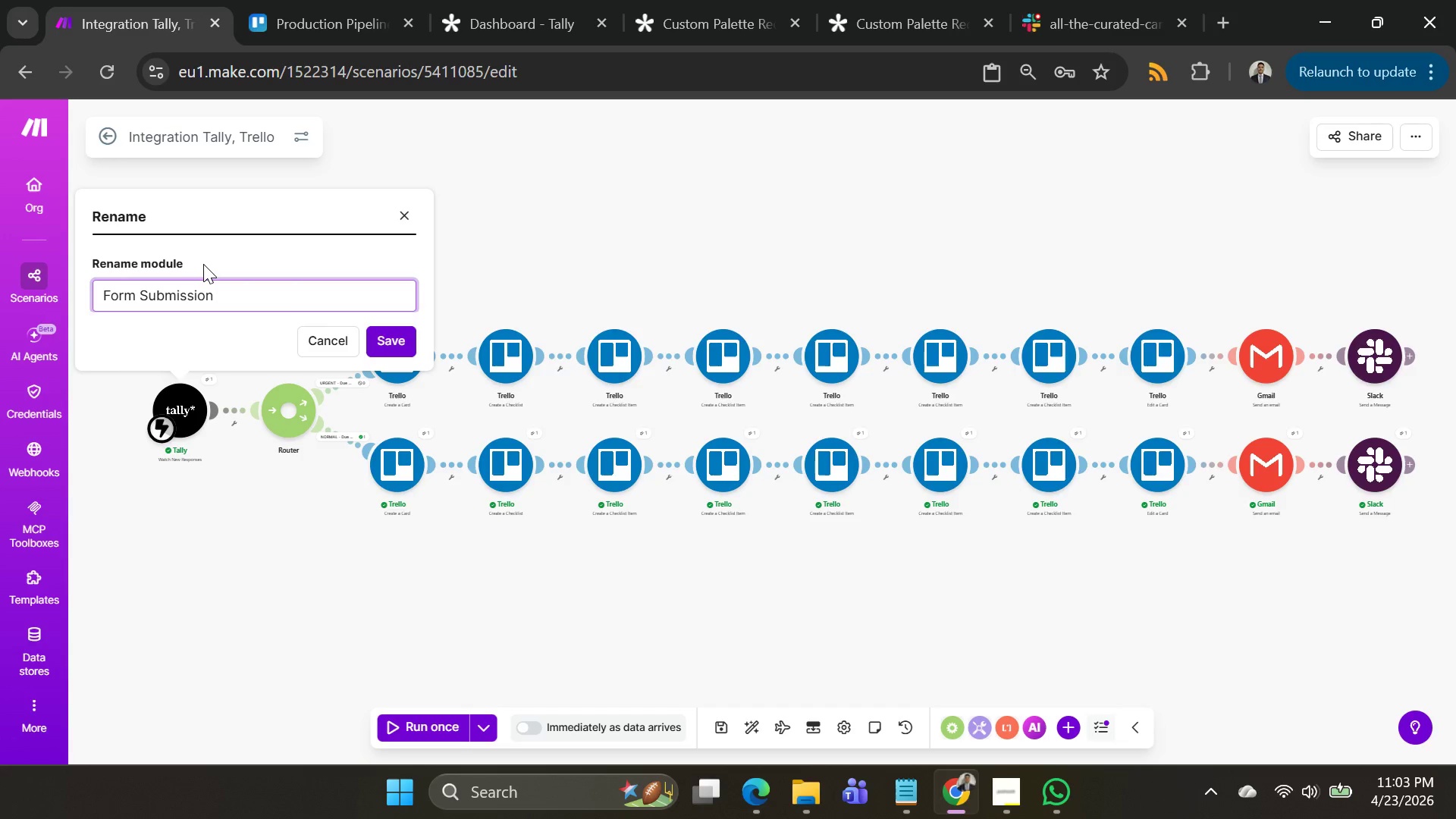 
type( (Tally))
 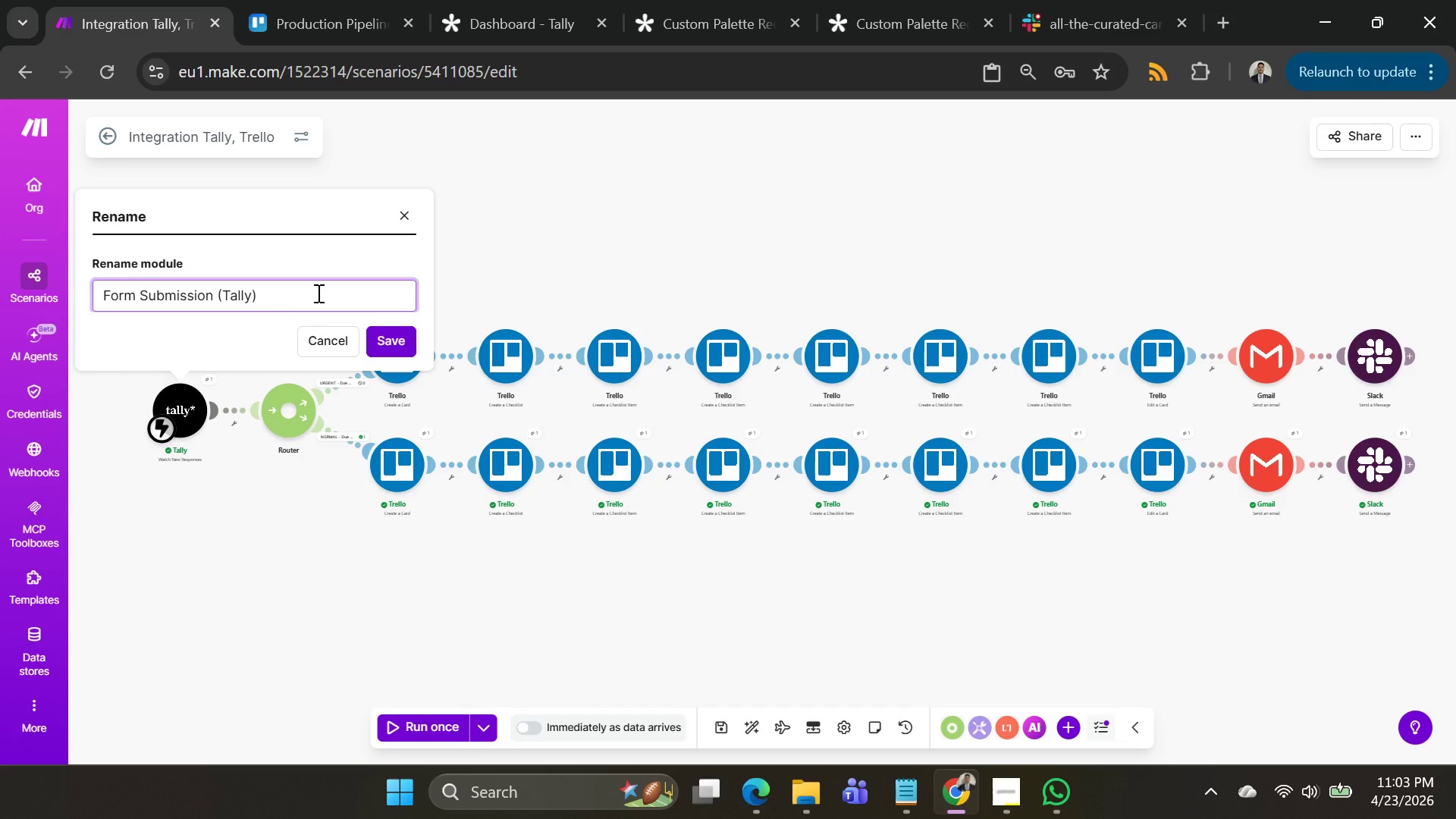 
wait(5.34)
 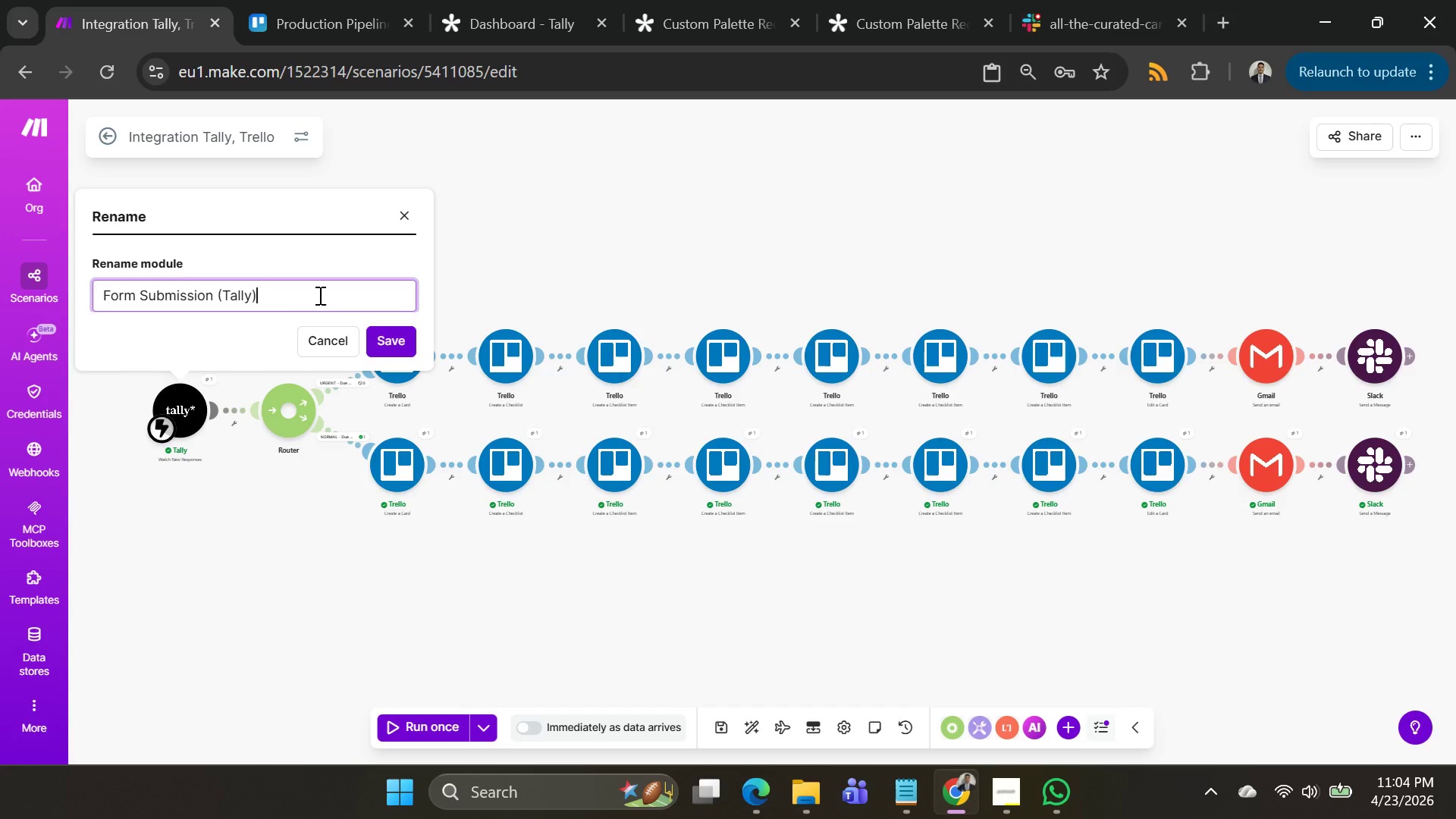 
left_click([382, 344])
 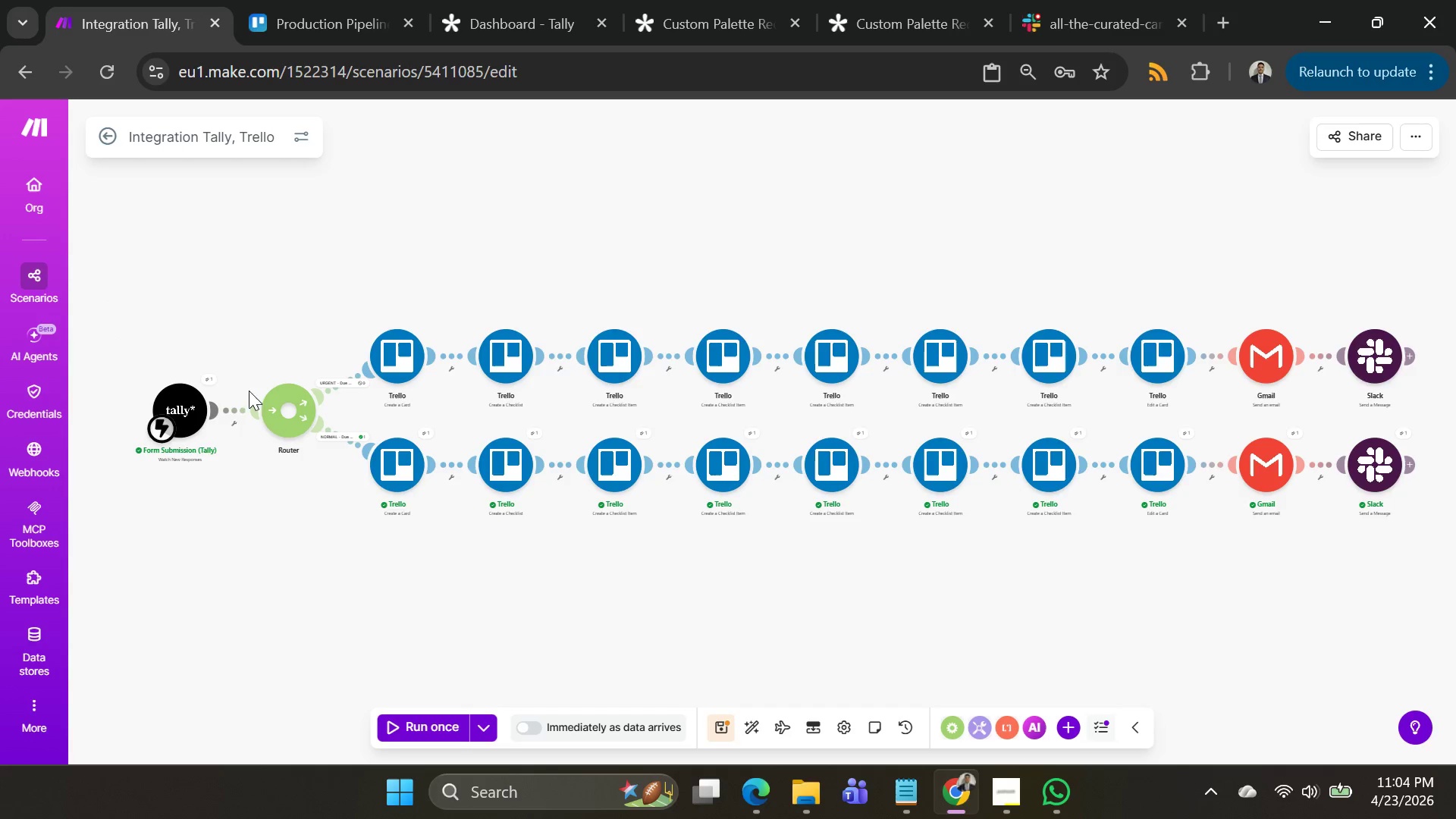 
wait(6.48)
 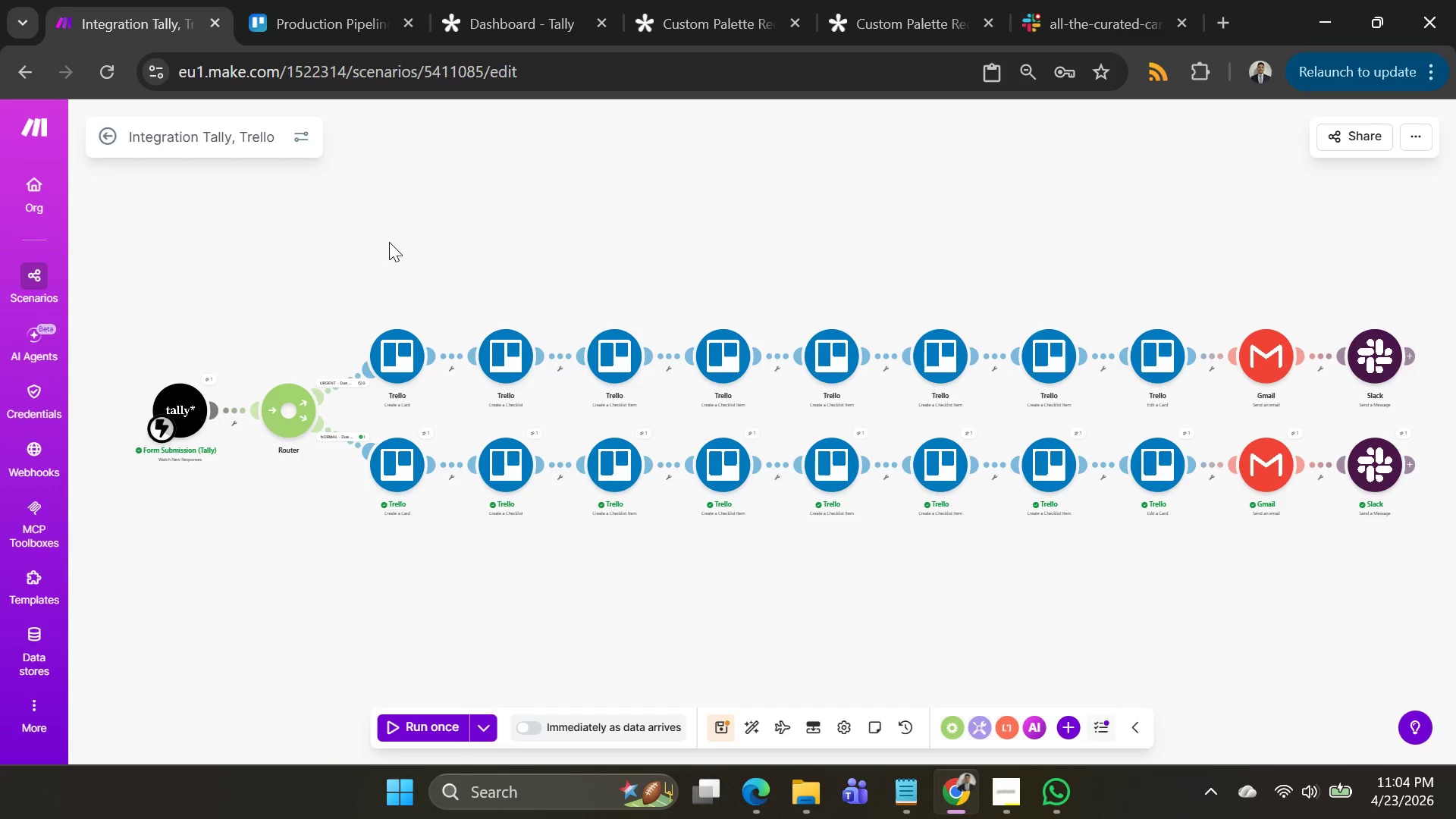 
mouse_move([228, 411])
 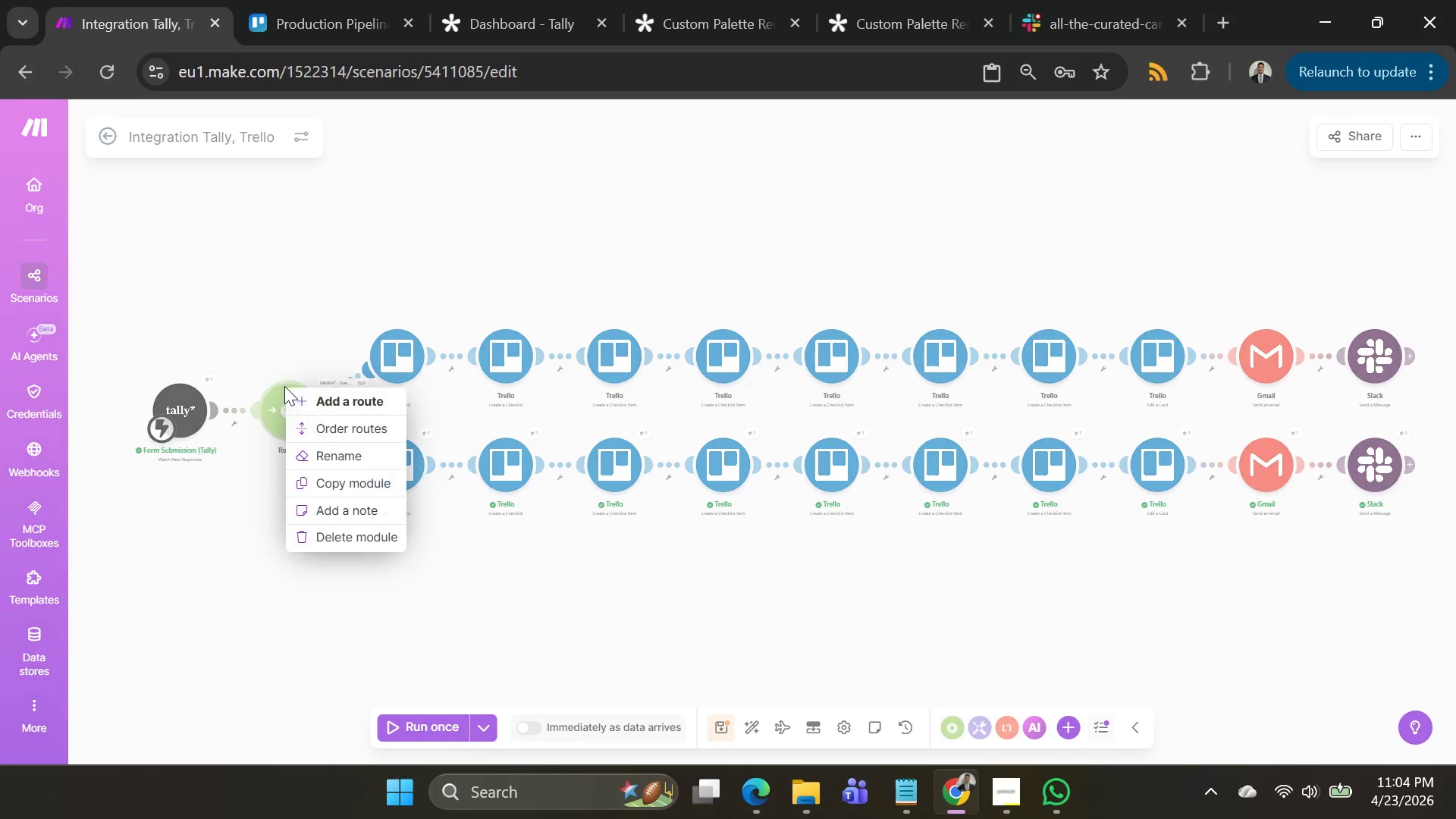 
wait(10.48)
 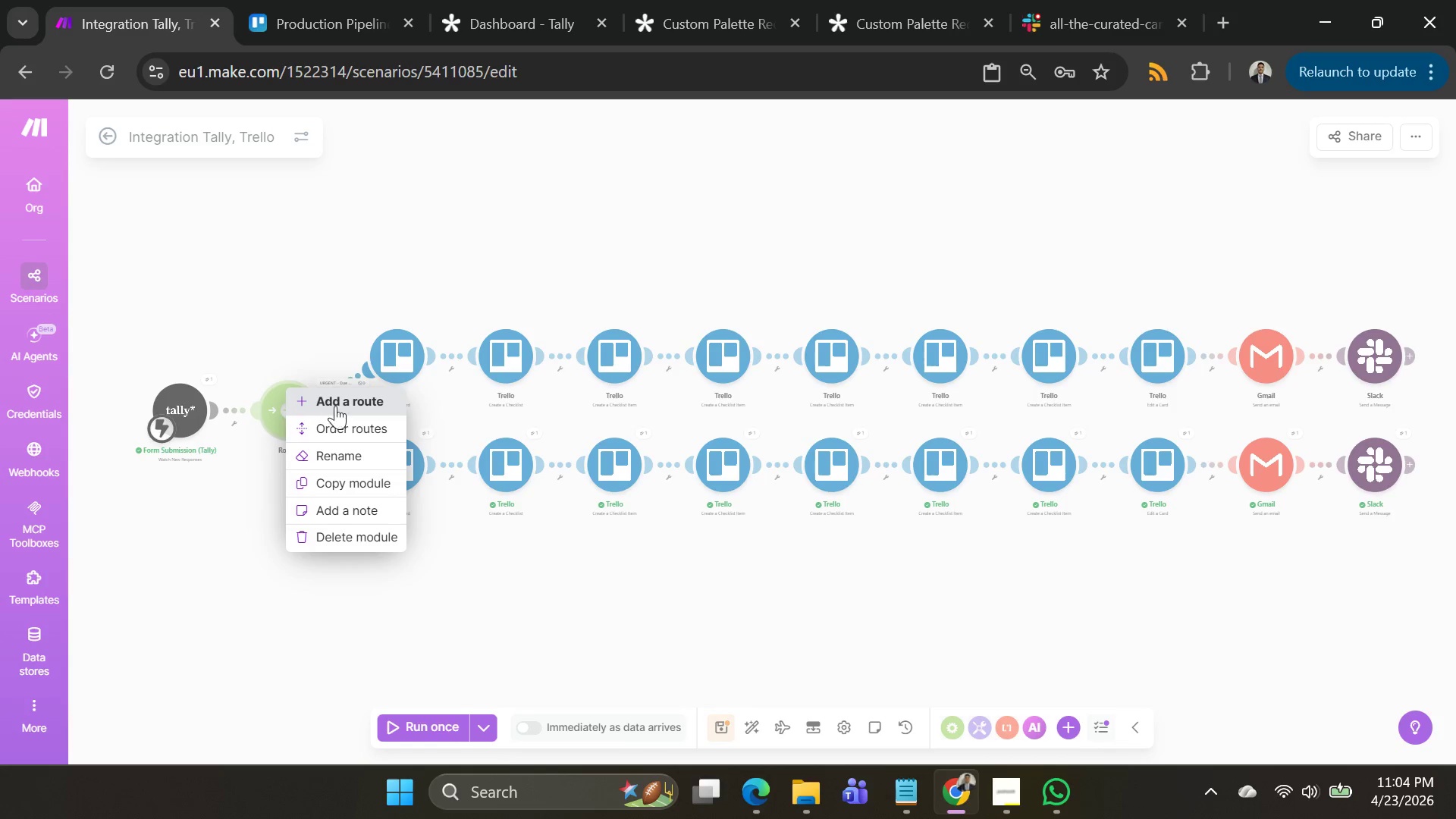 
type(Prio)
 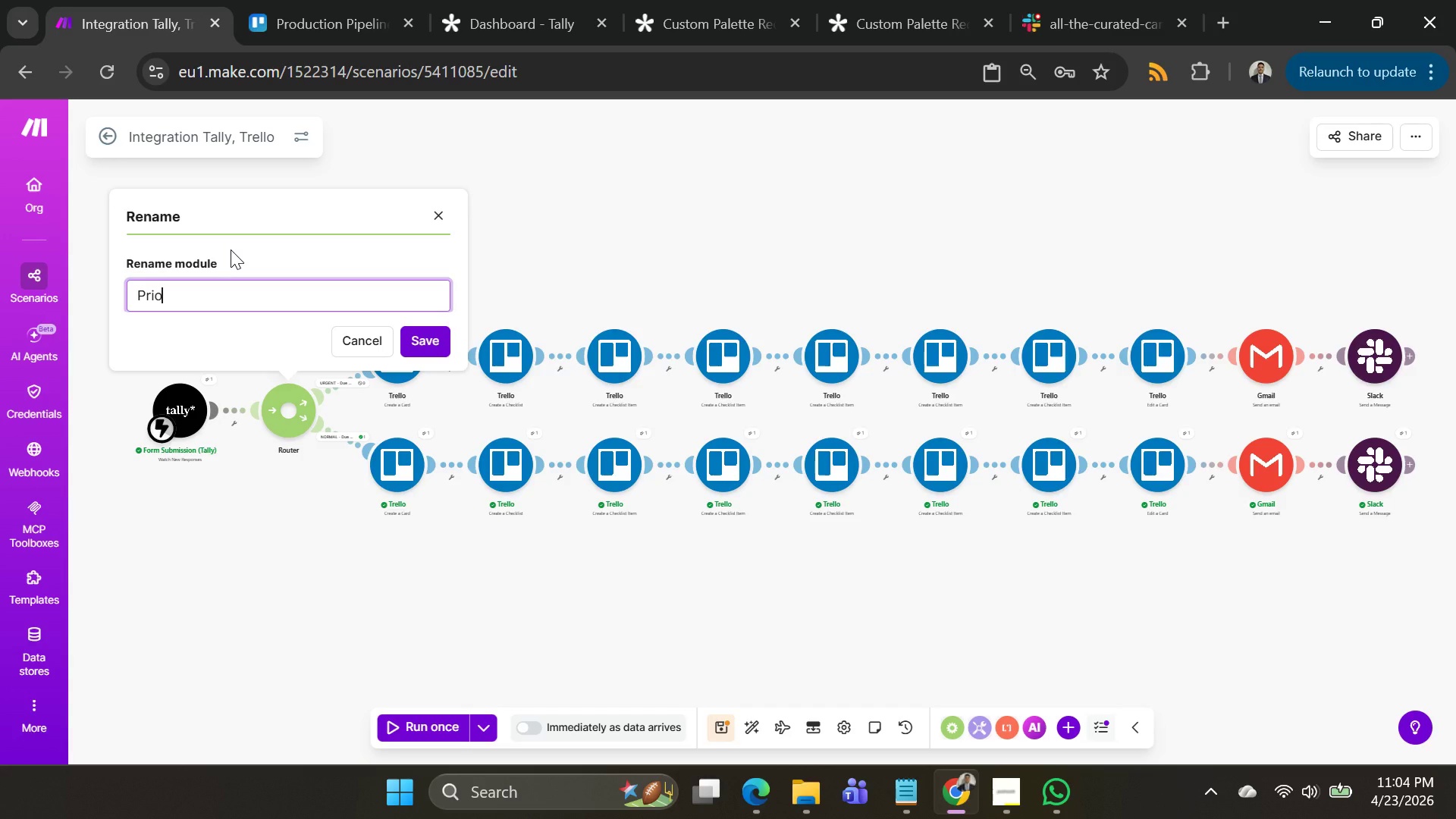 
type(rity)
 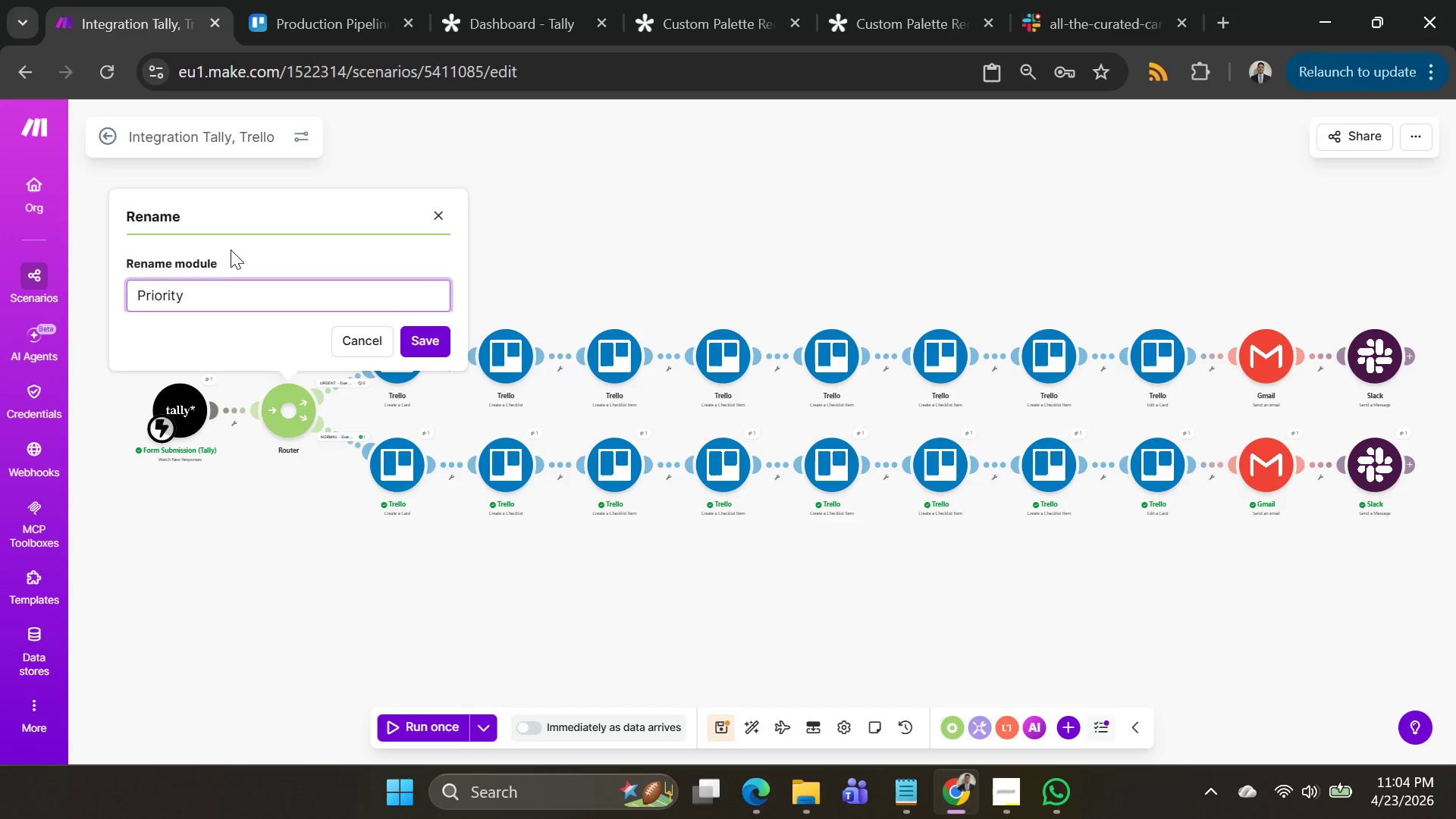 
wait(6.52)
 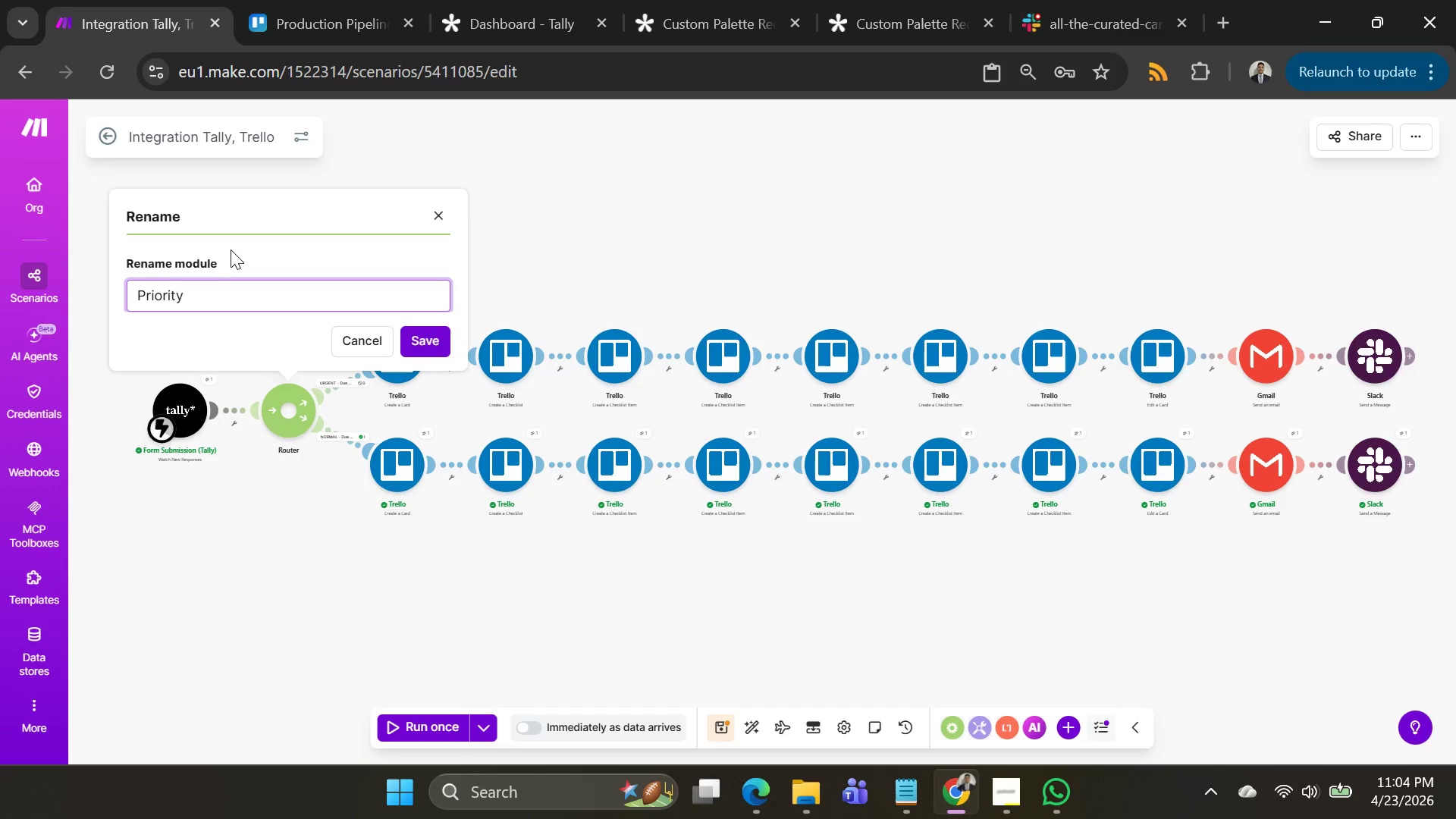 
type( r)
key(Backspace)
type(outer)
key(Backspace)
key(Backspace)
key(Backspace)
key(Backspace)
key(Backspace)
type(router ()
 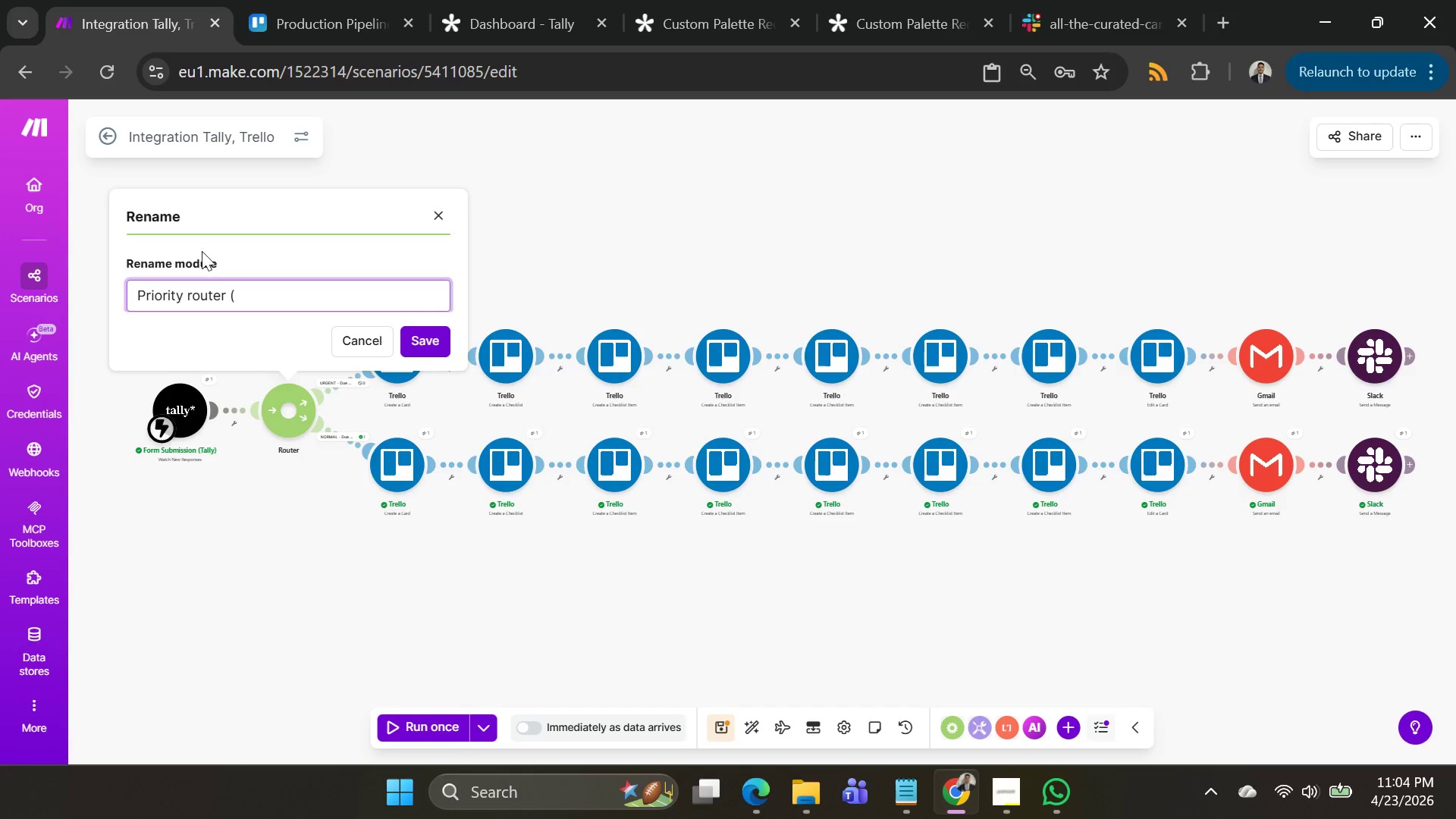 
type(Urgent / NO)
key(Backspace)
type(ormal))
 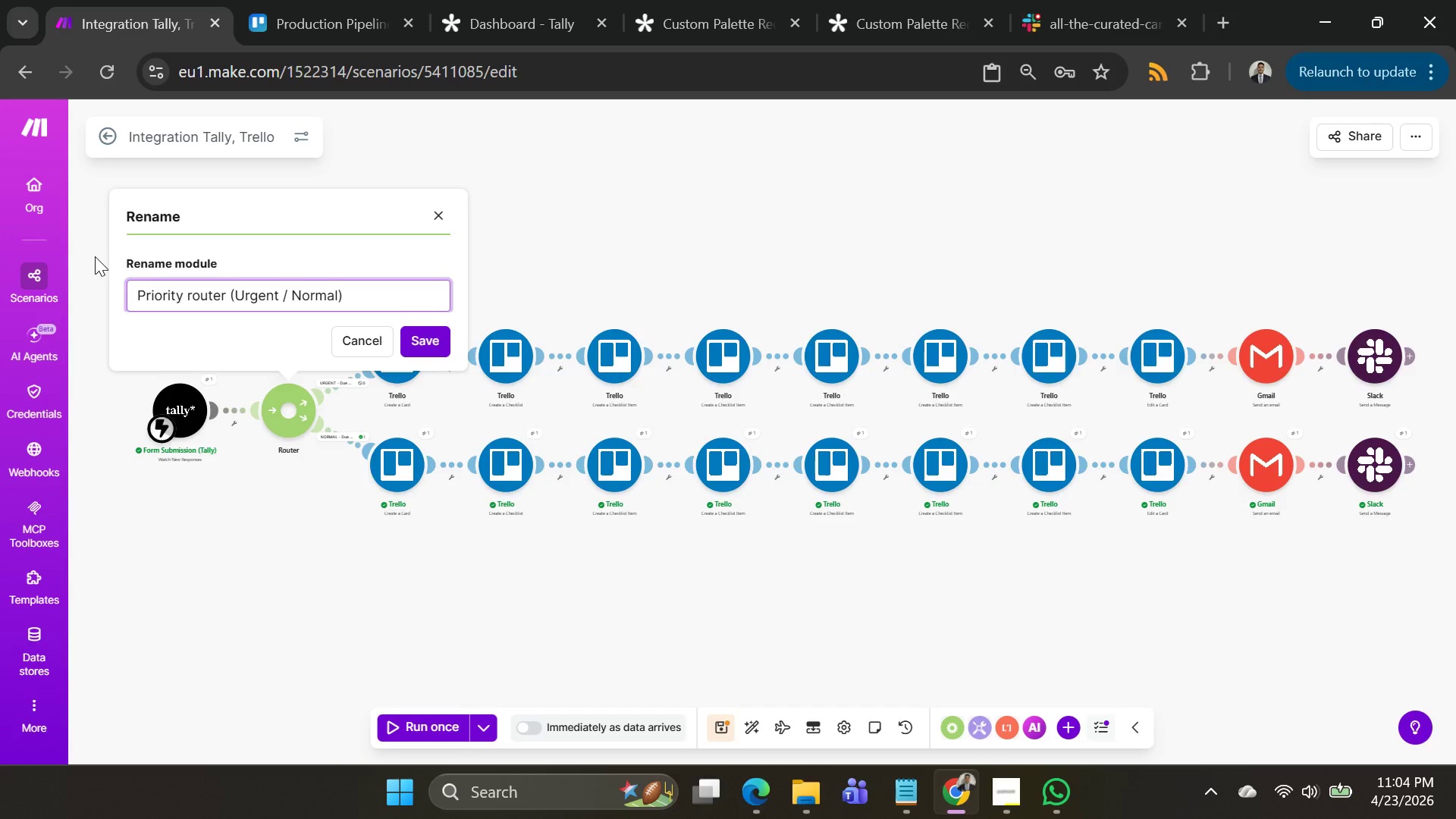 
left_click([429, 337])
 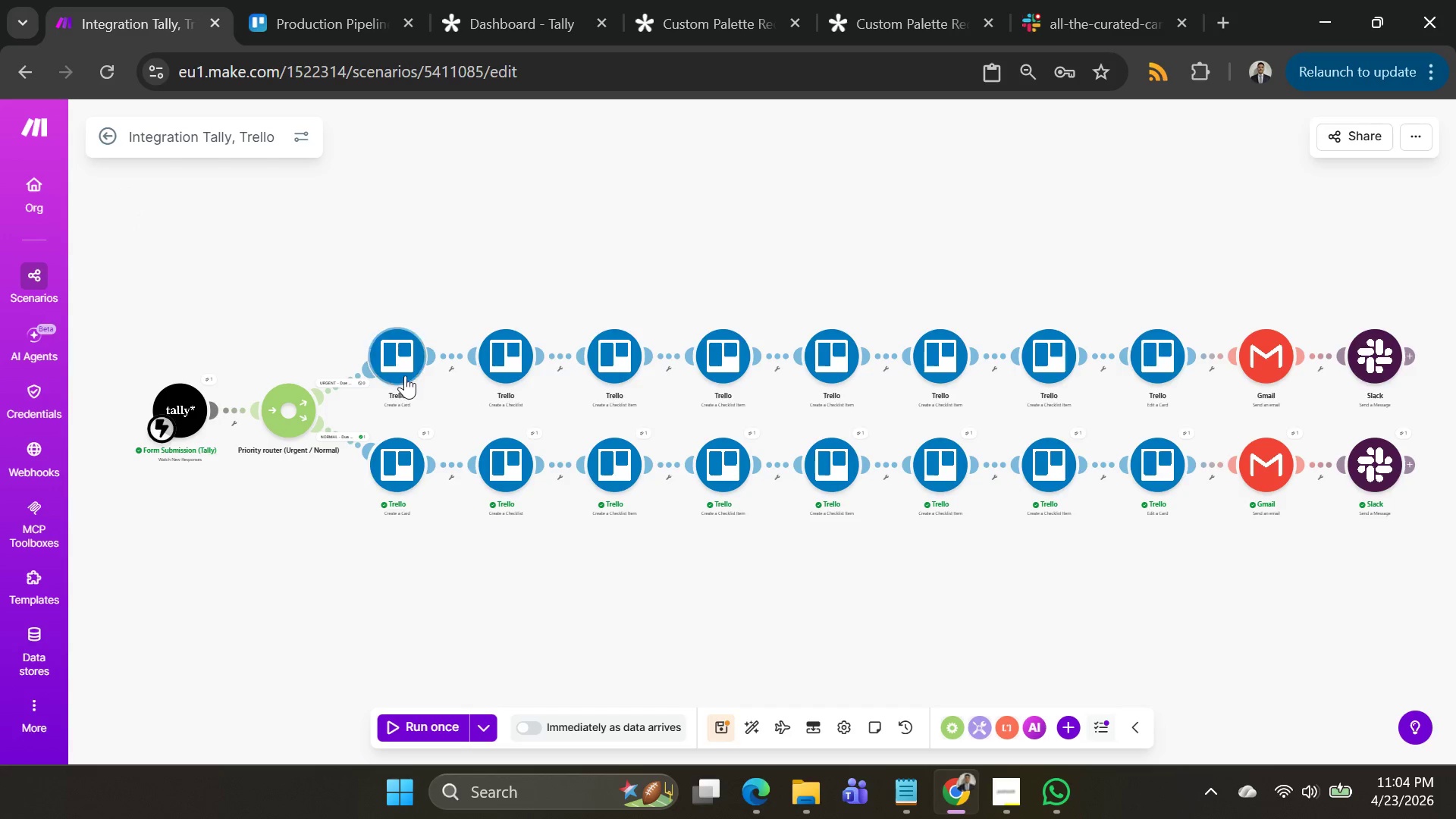 
right_click([400, 365])
 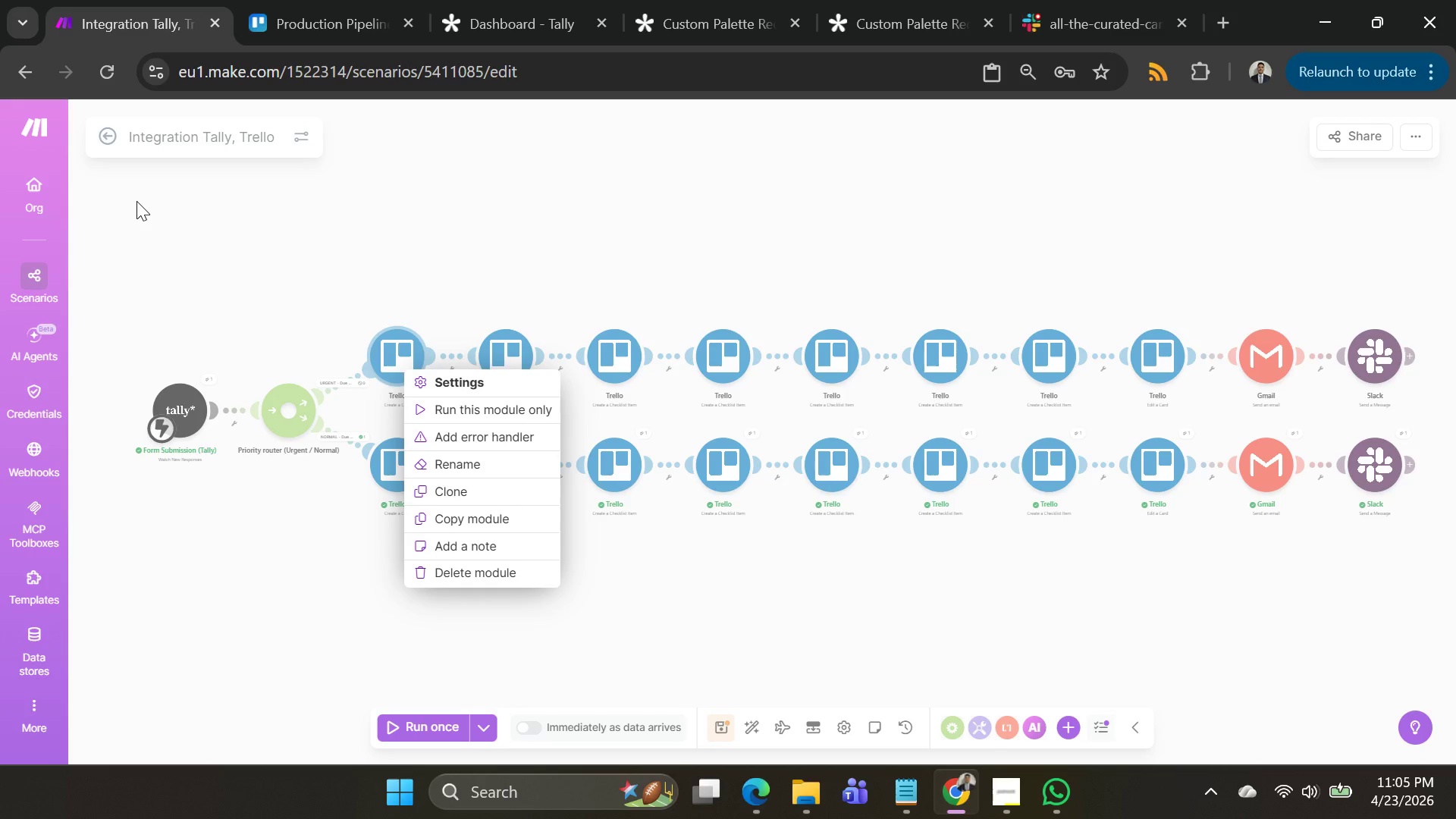 
wait(11.52)
 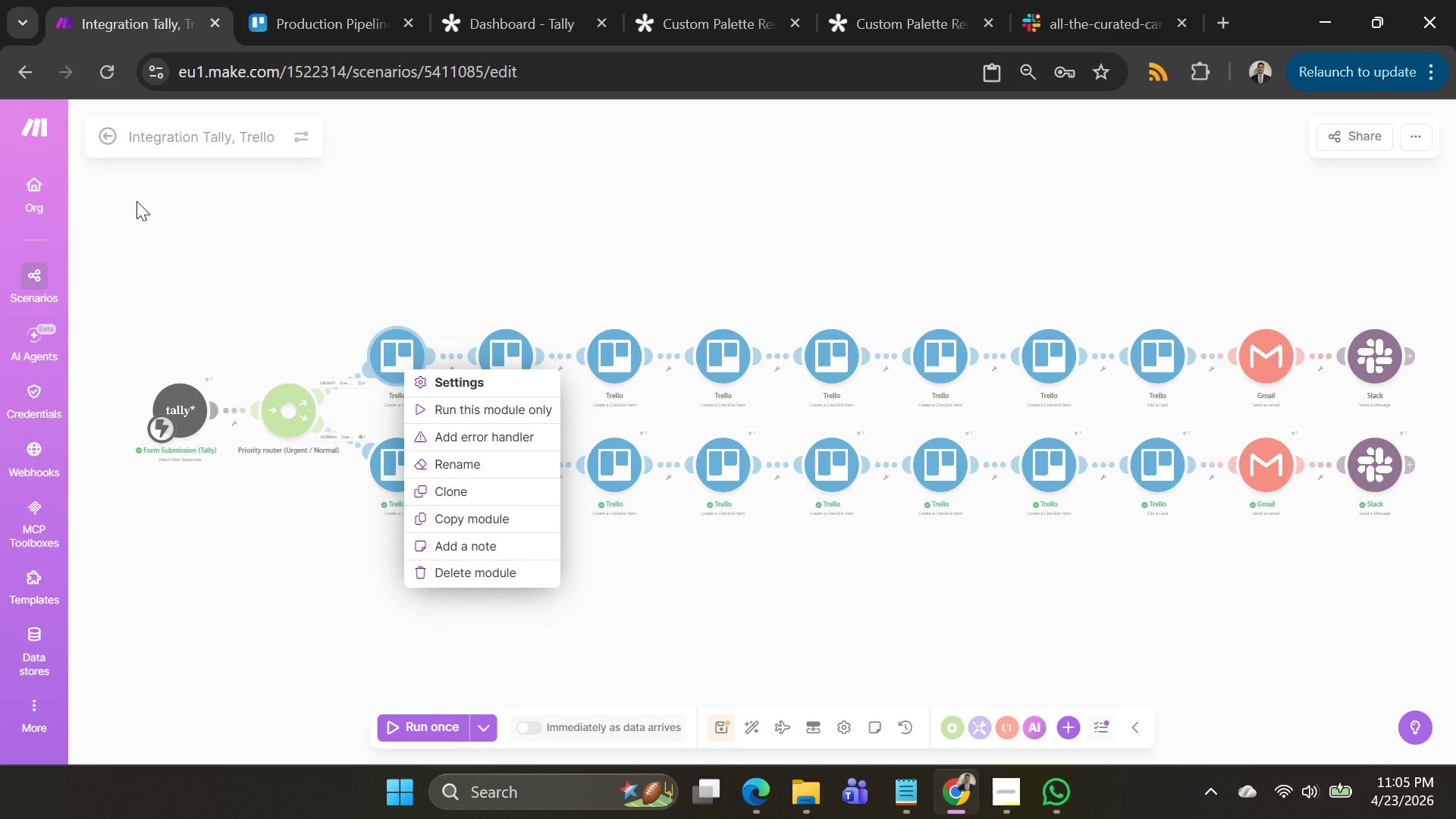 
left_click([422, 251])
 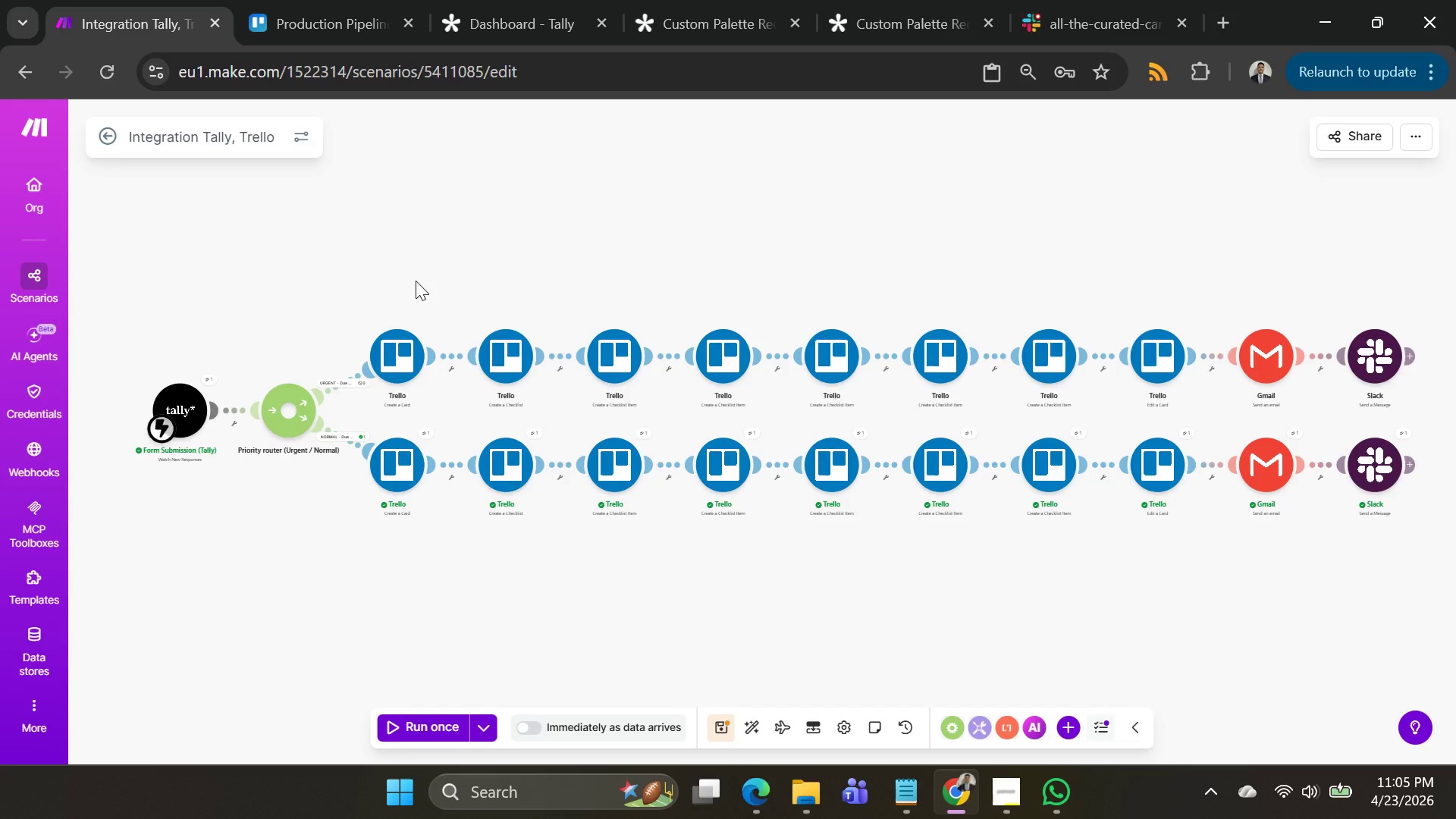 
wait(6.95)
 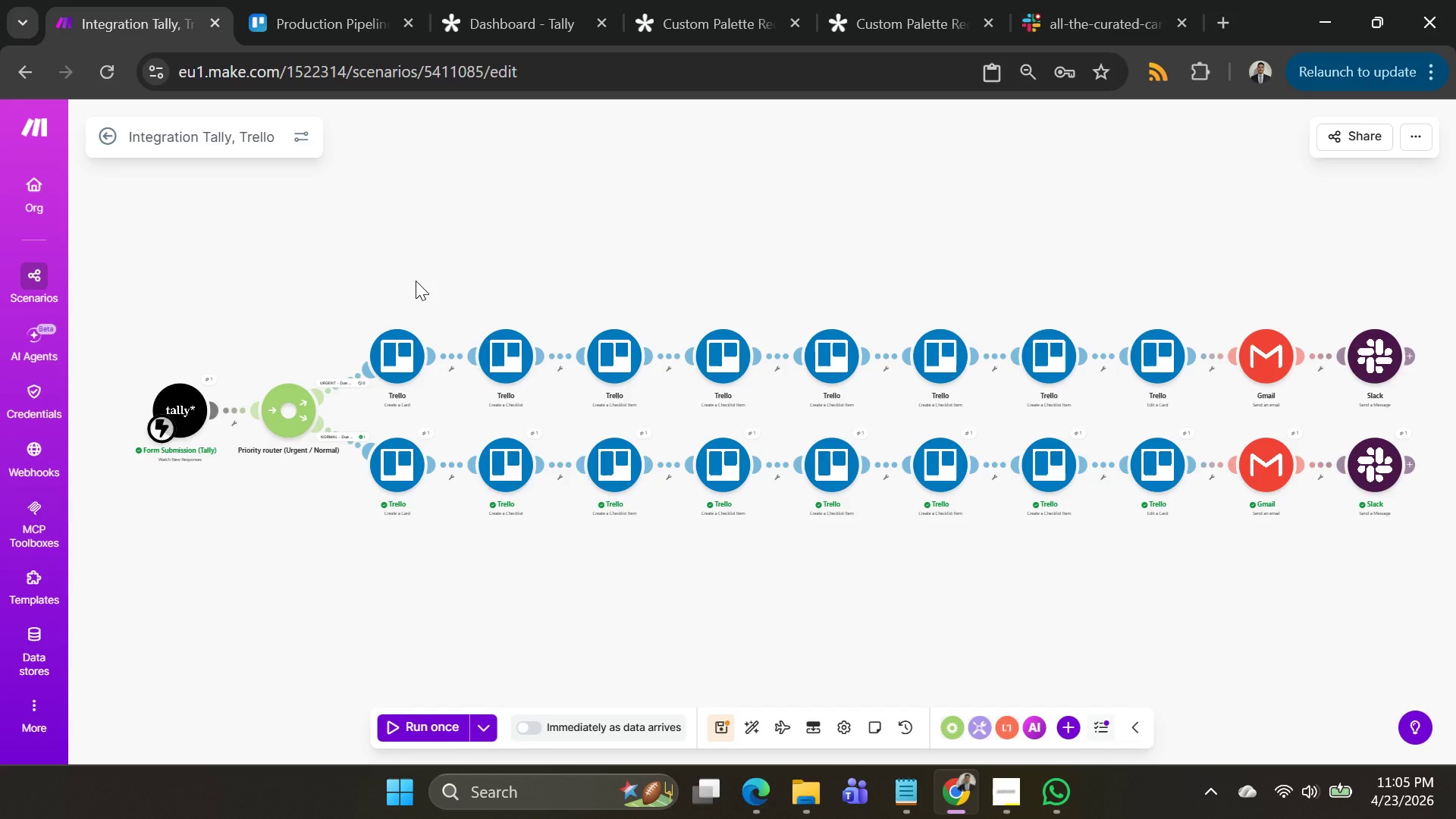 
right_click([388, 358])
 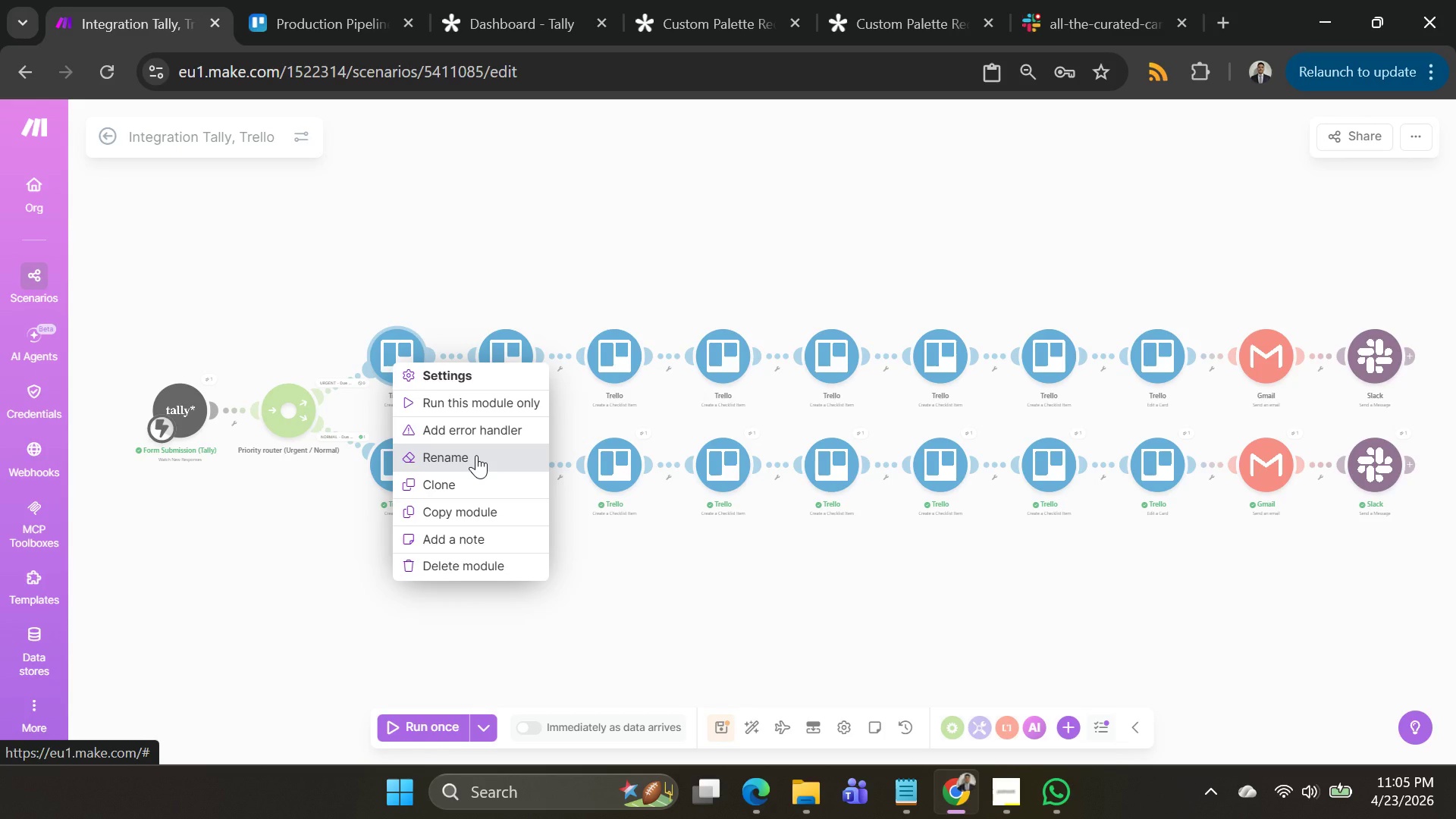 
left_click([476, 455])
 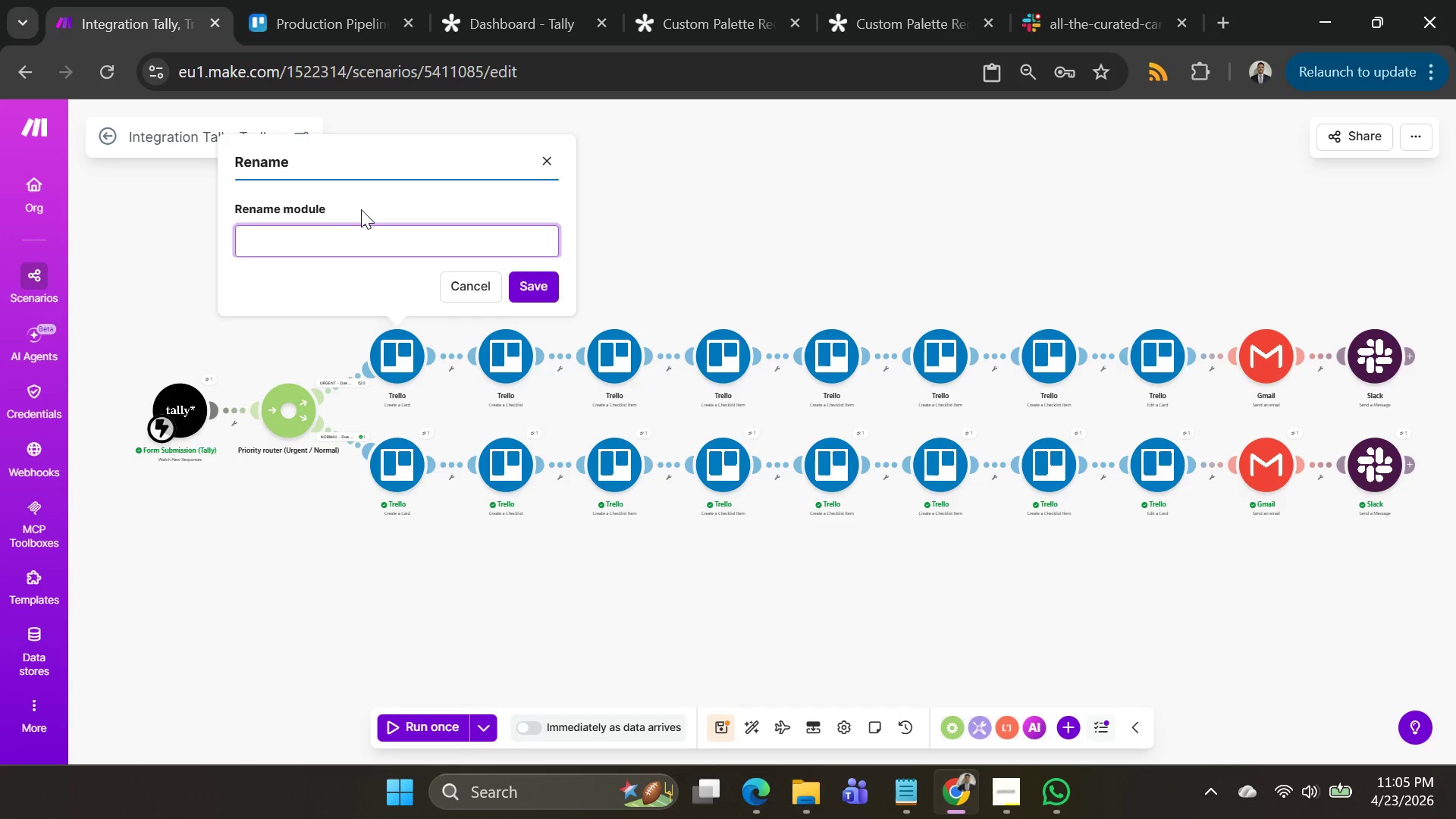 
hold_key(key=CapsLock, duration=0.39)
 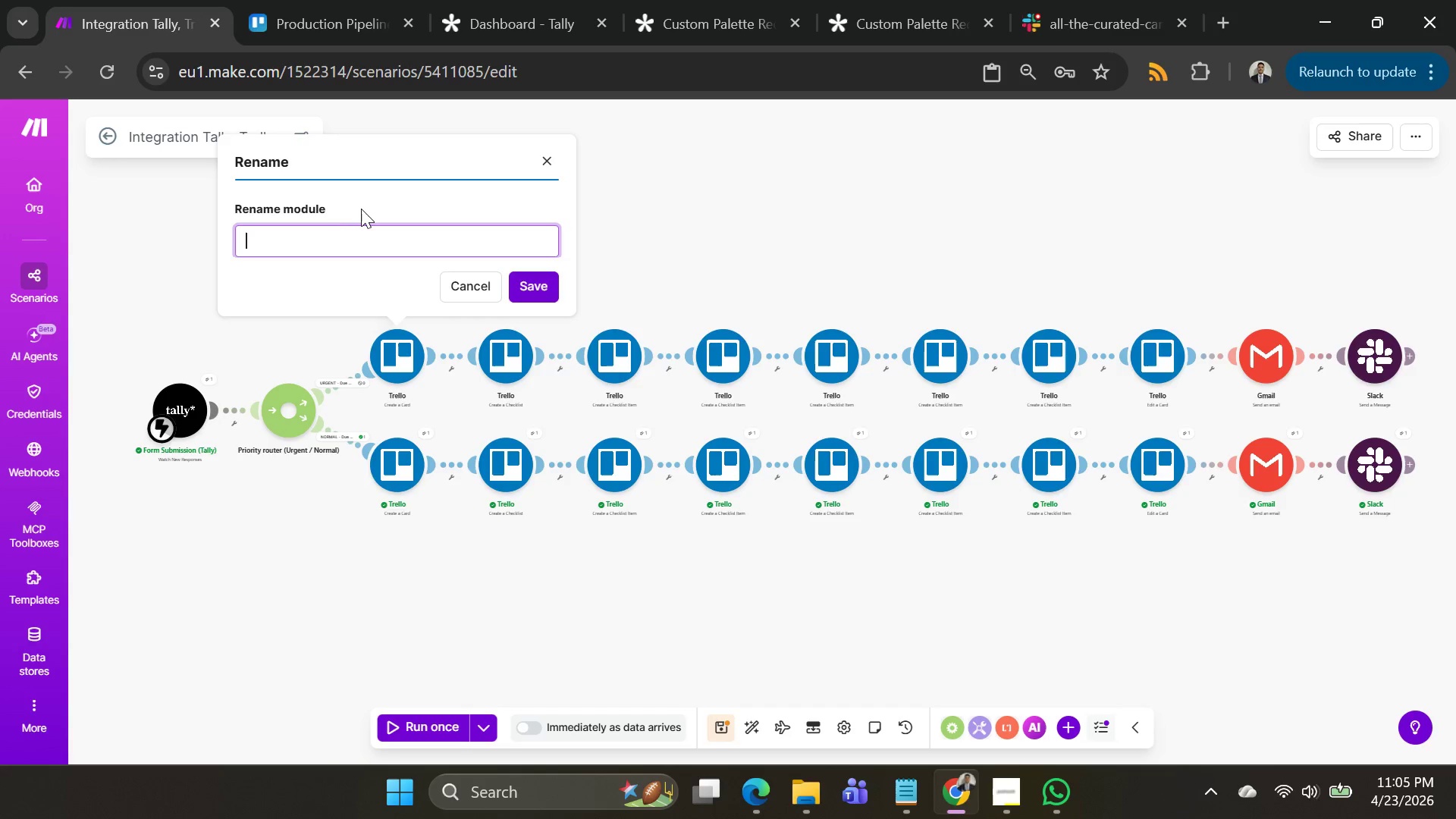 
type(Create a )
key(Backspace)
key(Backspace)
type(a card (URGENT))
 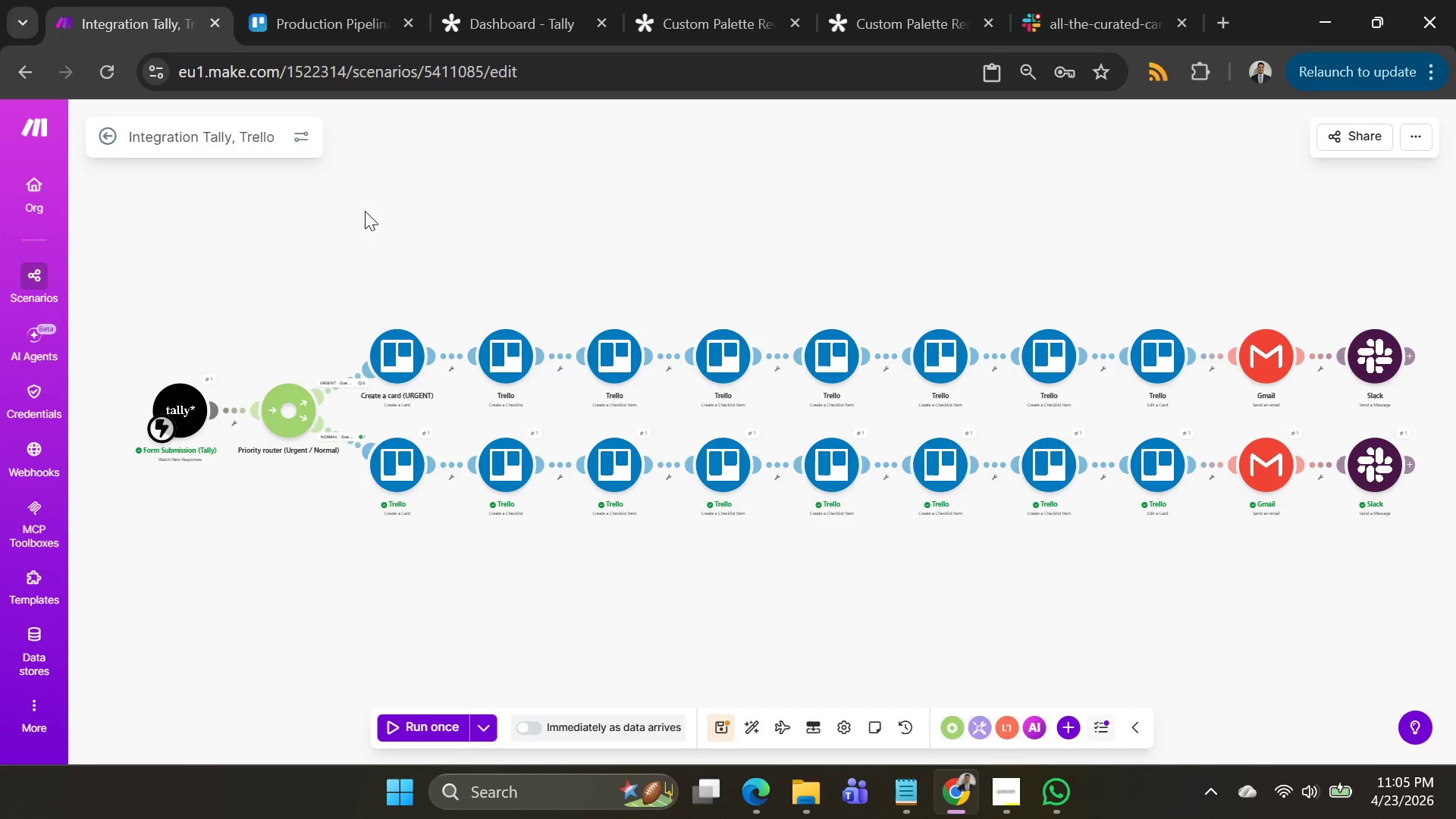 
 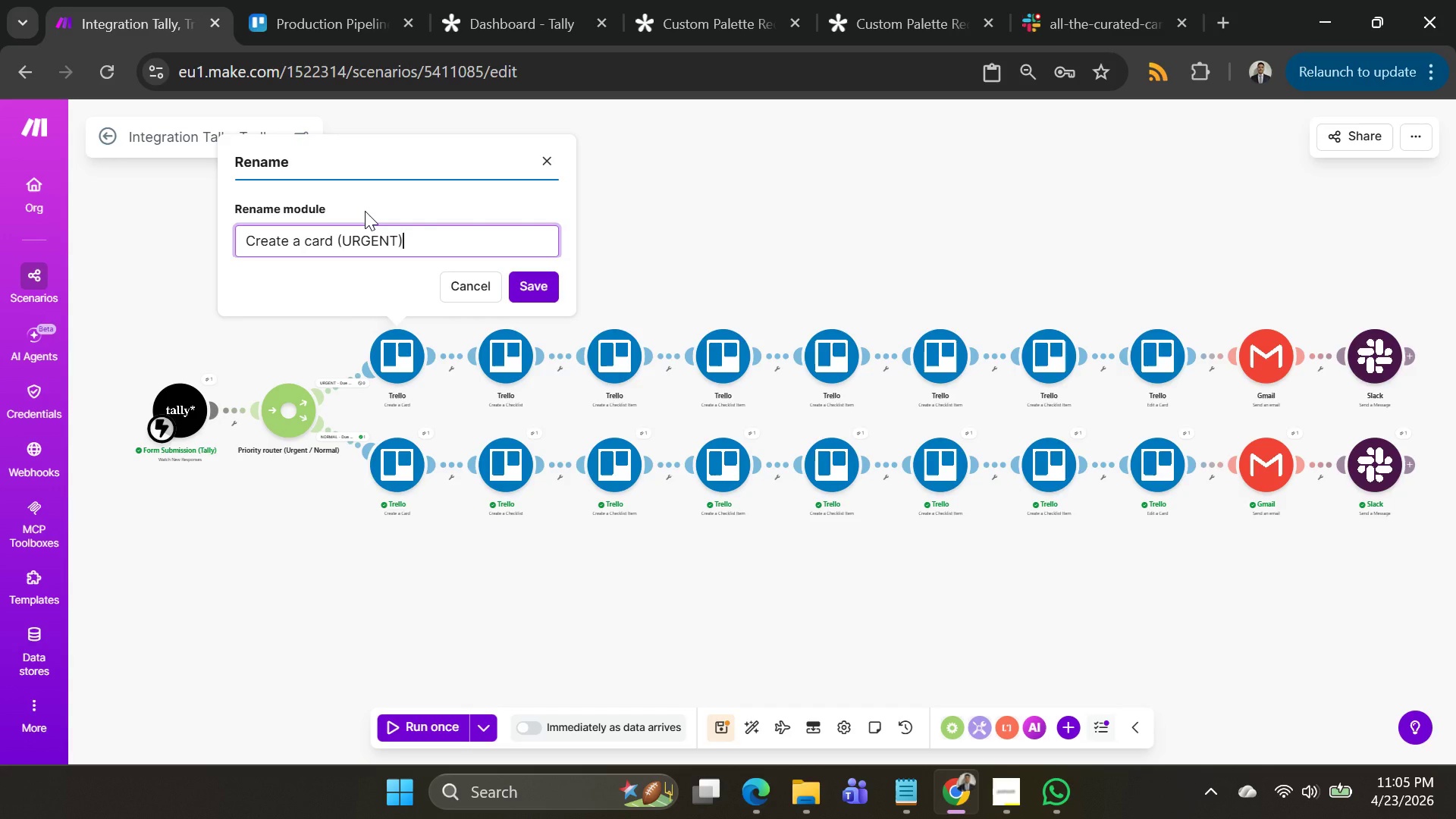 
key(Enter)
 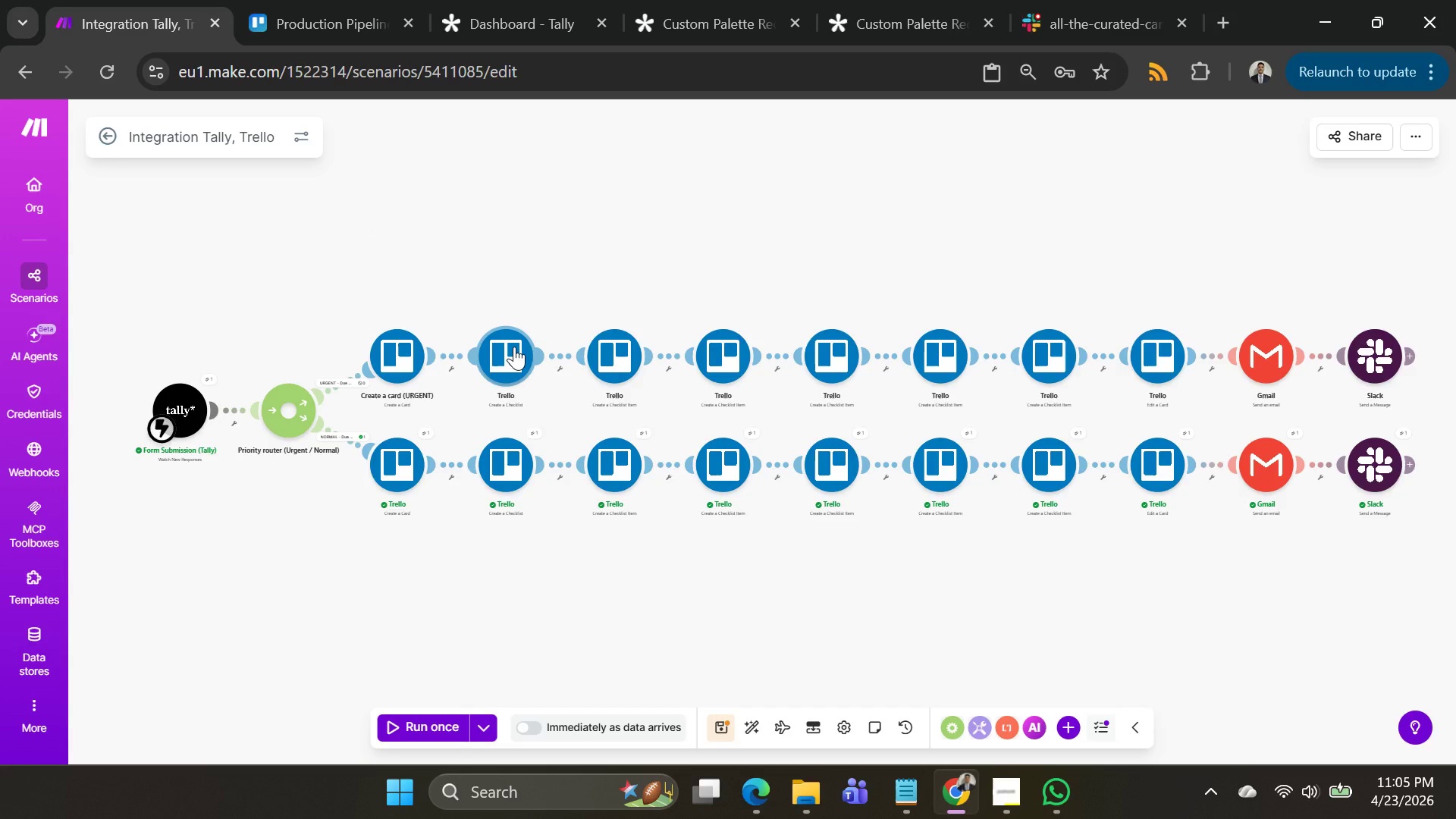 
right_click([514, 347])
 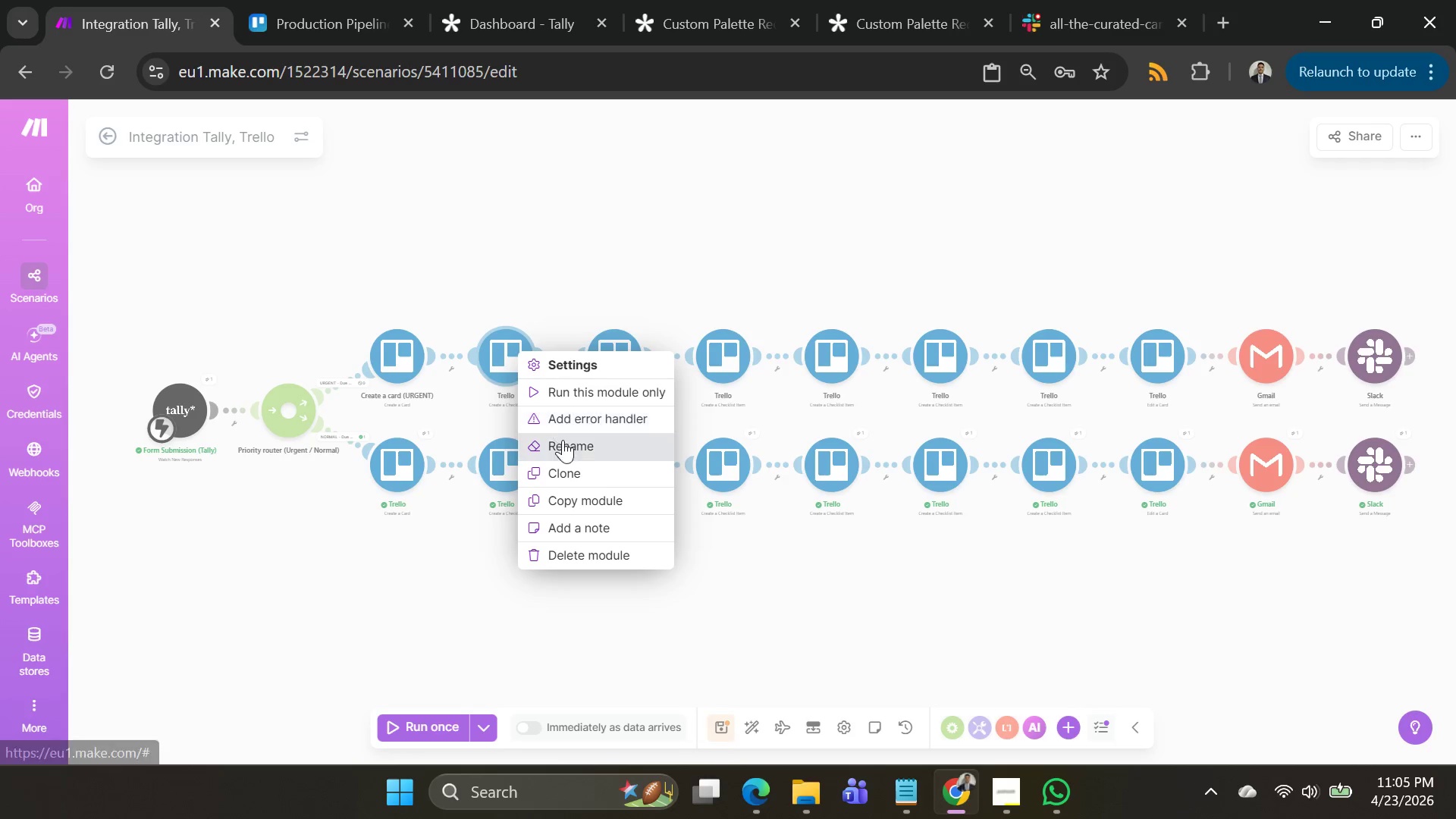 
left_click([564, 444])
 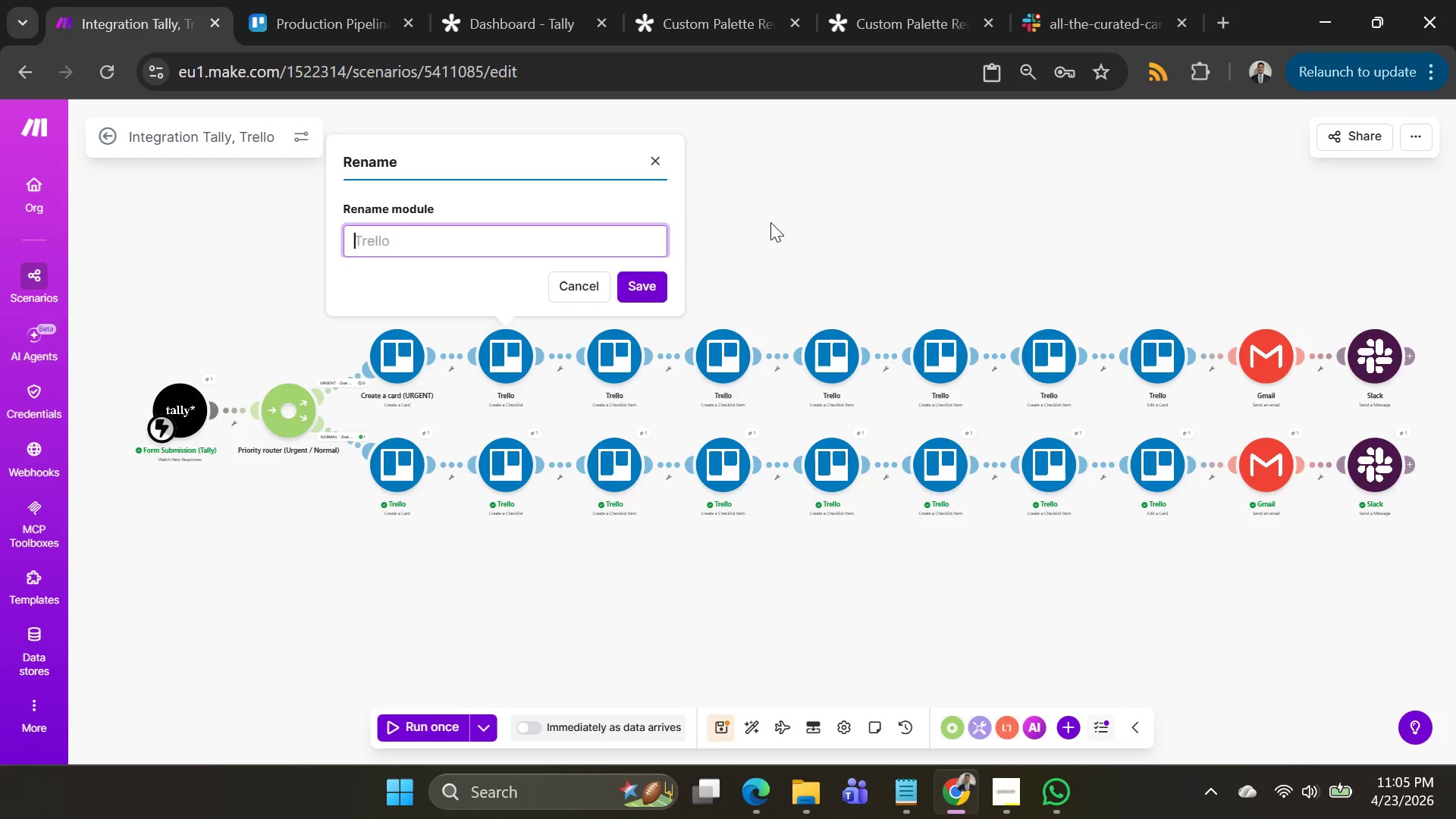 
wait(12.53)
 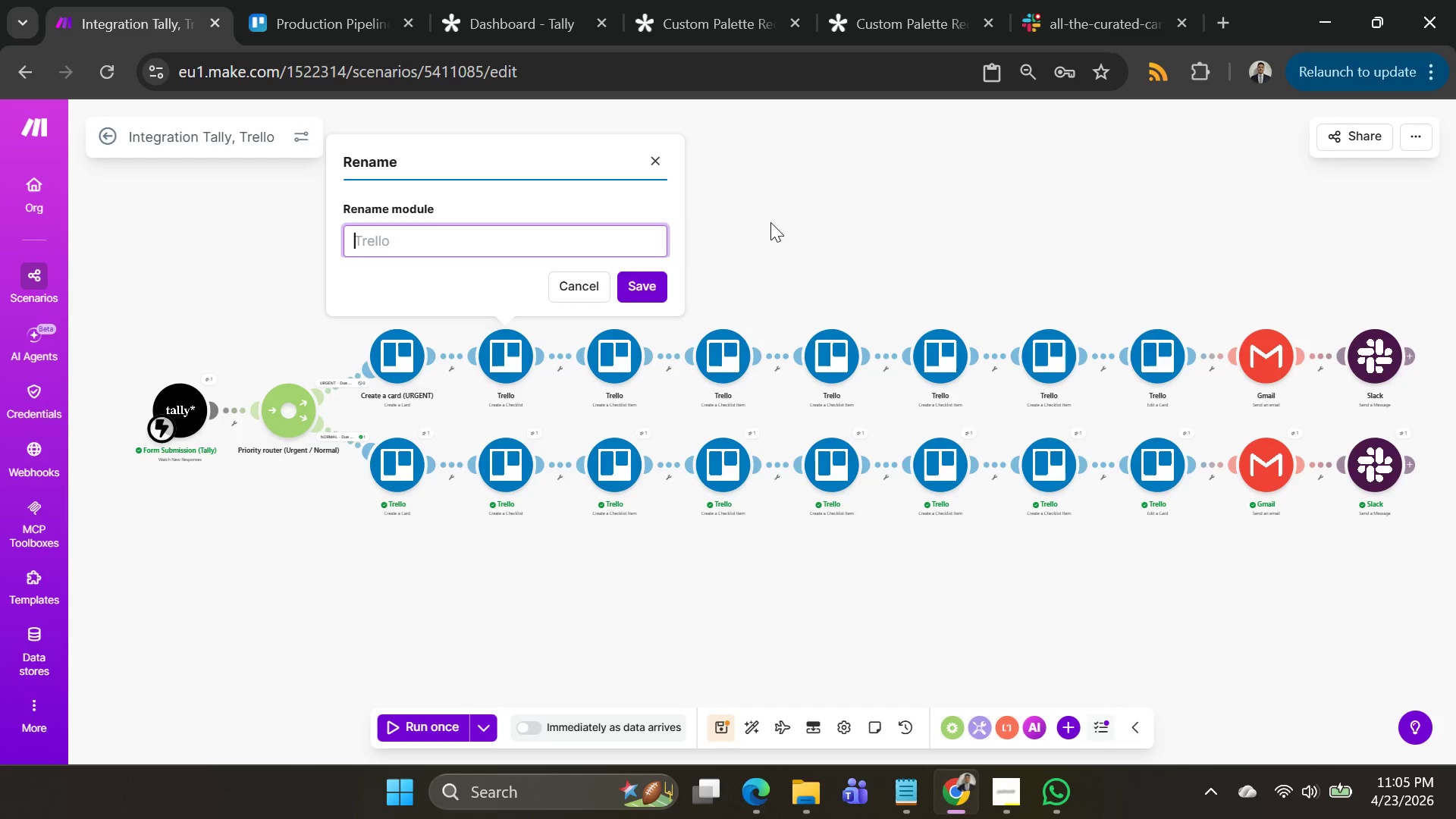 
type(create a)
key(Backspace)
key(Backspace)
key(Backspace)
key(Backspace)
key(Backspace)
key(Backspace)
key(Backspace)
key(Backspace)
type(Createa c)
key(Backspace)
key(Backspace)
key(Backspace)
type(  )
key(Backspace)
type(a C)
key(Backspace)
type(checklist)
 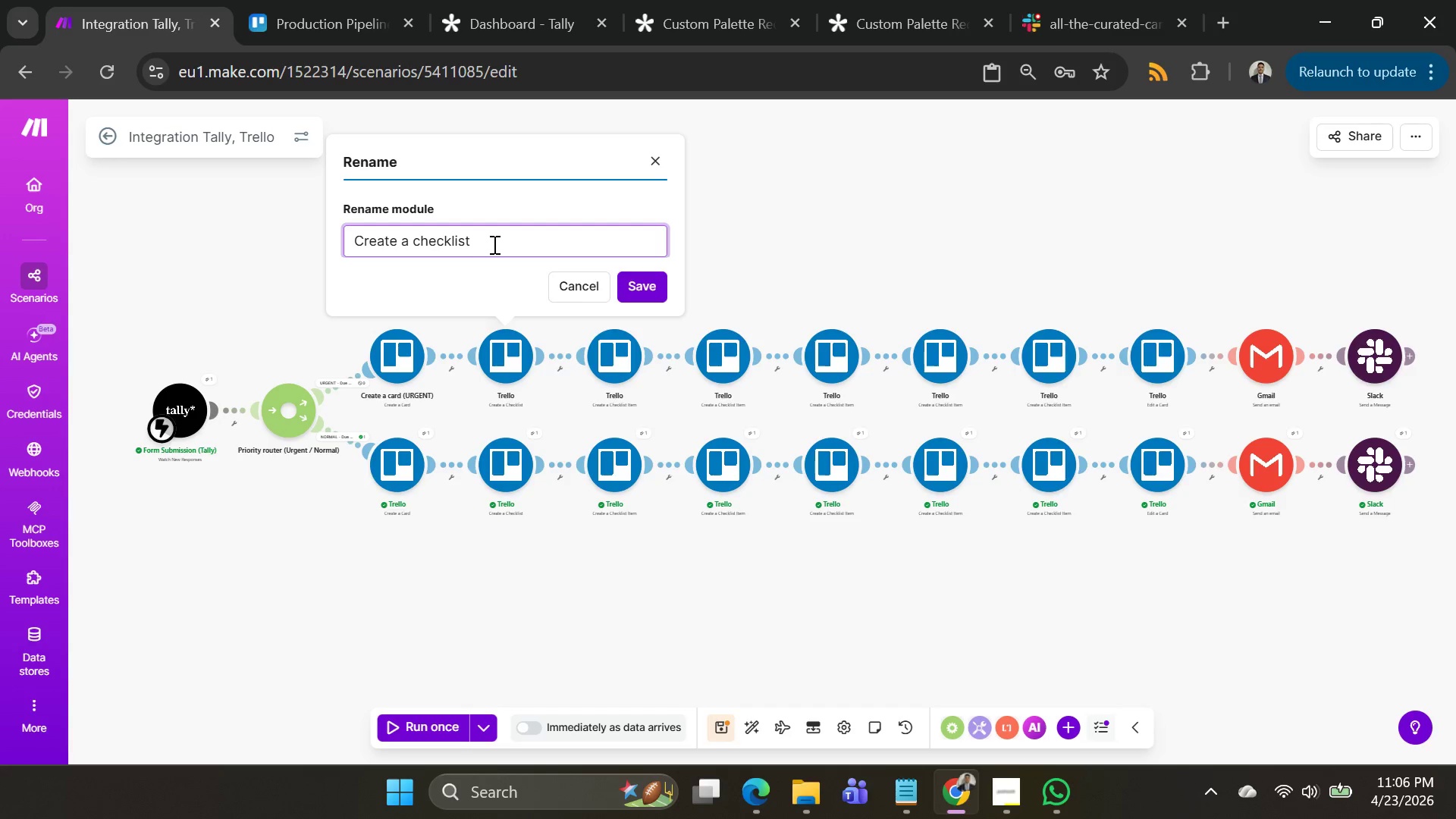 
key(Enter)
 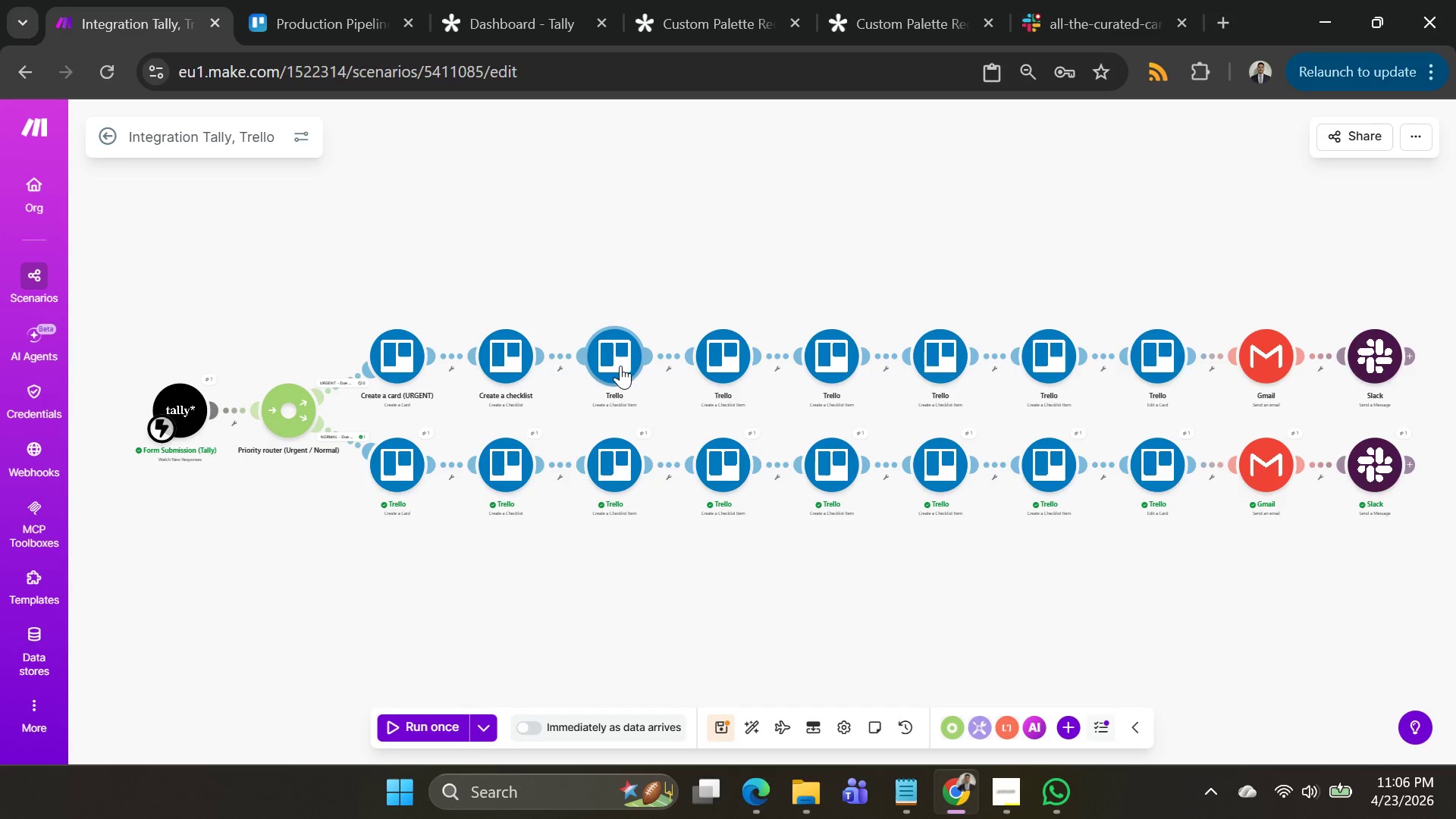 
right_click([617, 356])
 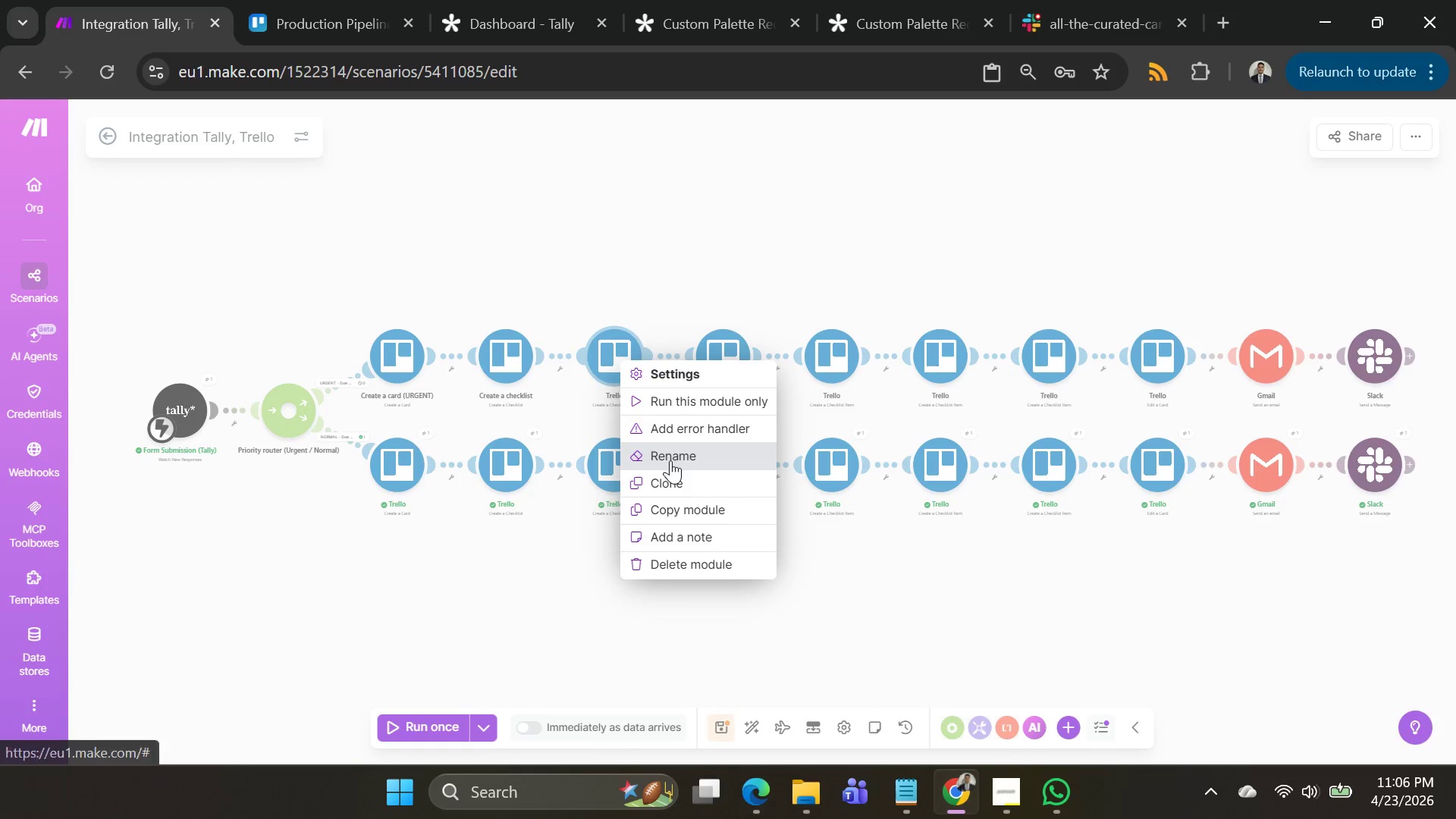 
left_click([670, 460])
 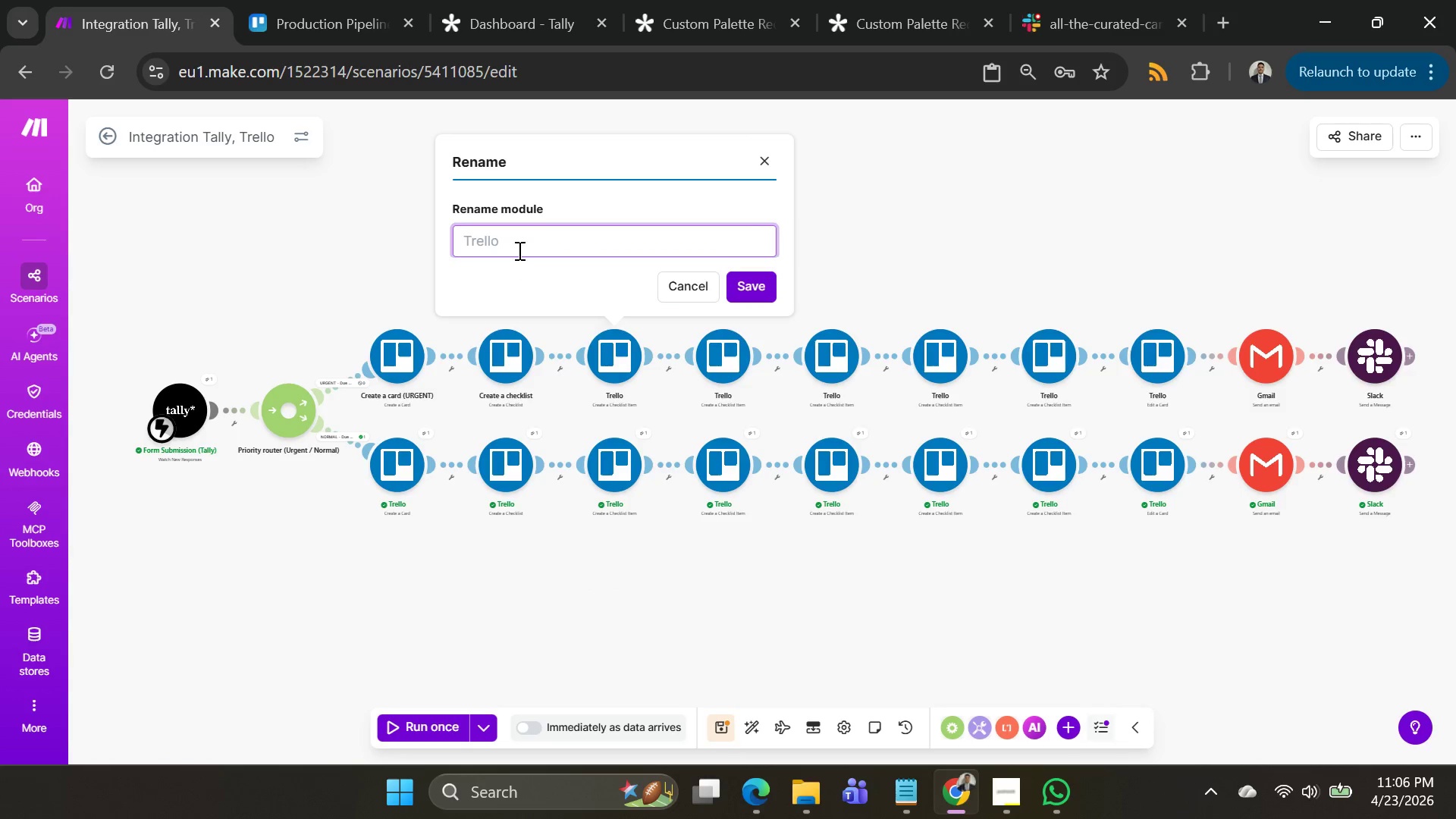 
left_click([515, 244])
 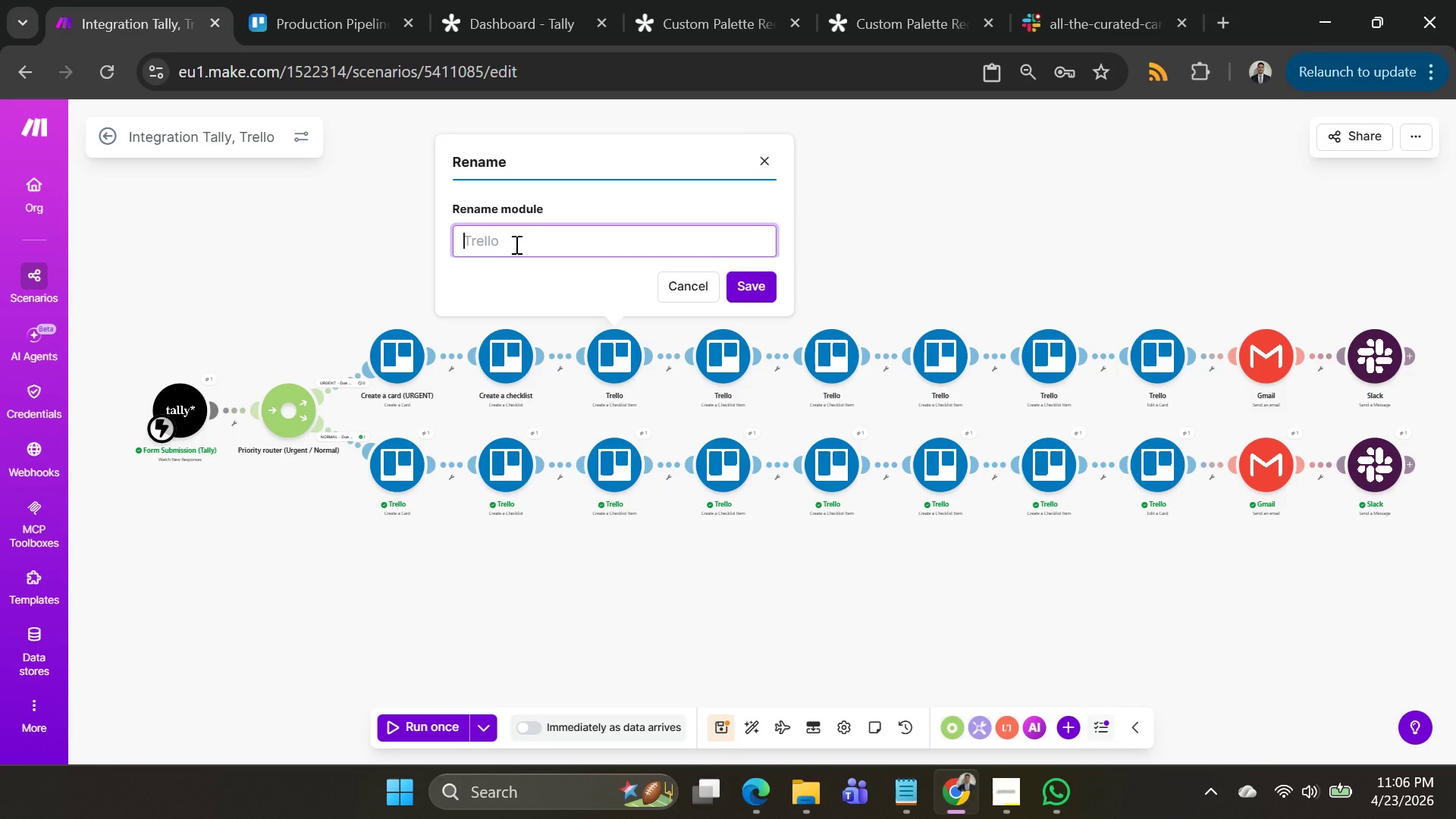 
wait(5.94)
 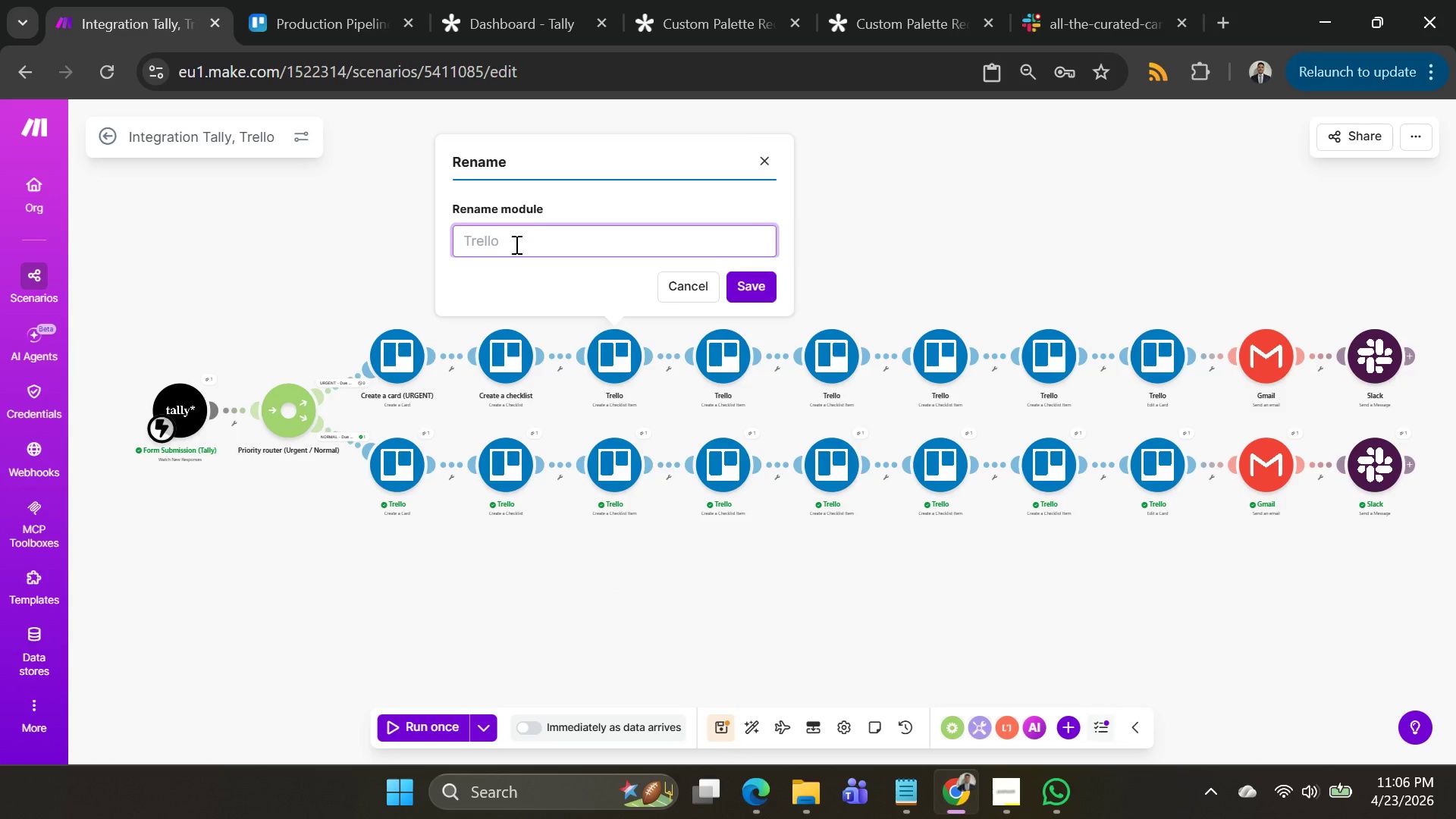 
hold_key(key=ShiftLeft, duration=0.66)